 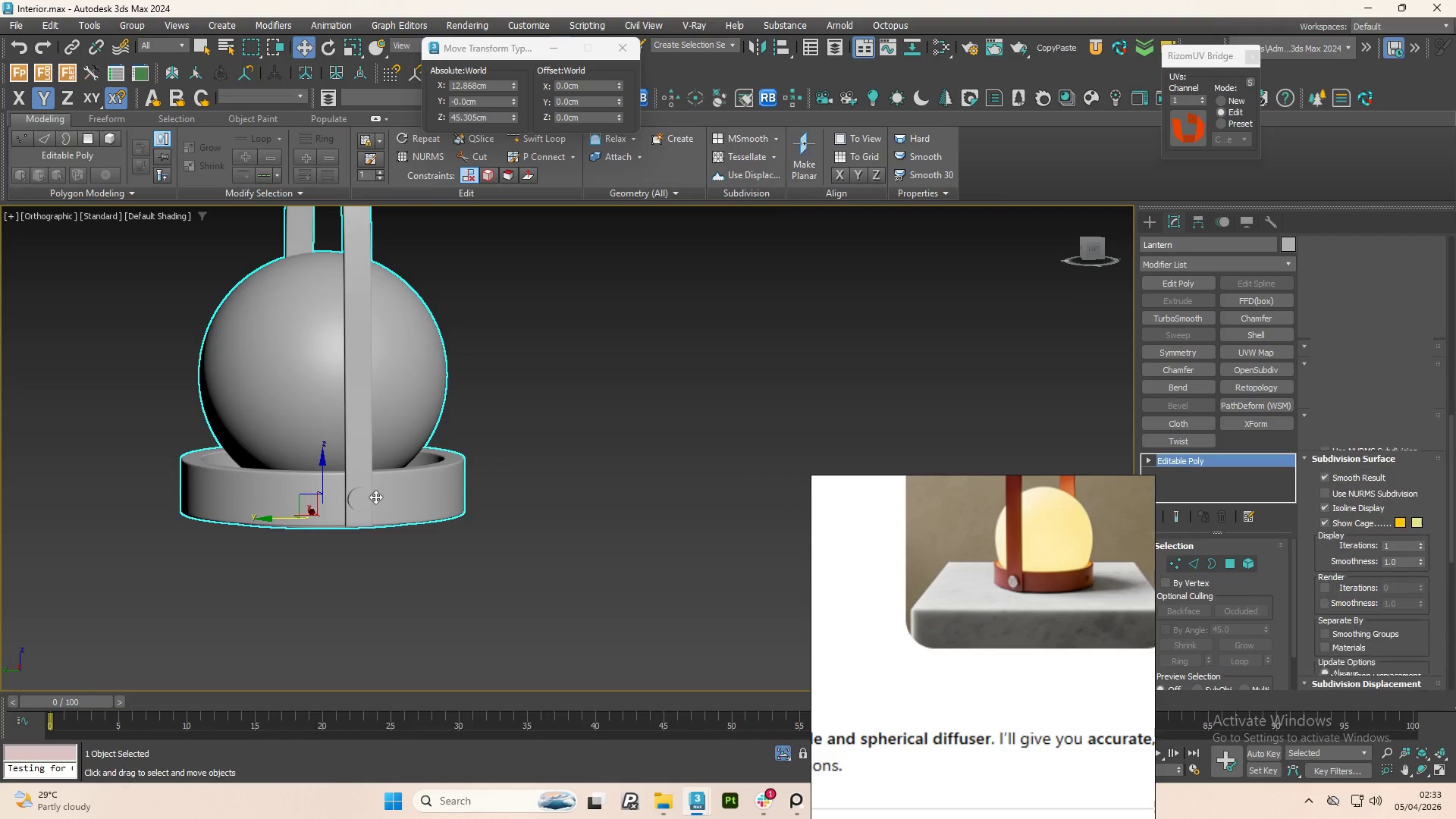 
left_click([353, 500])
 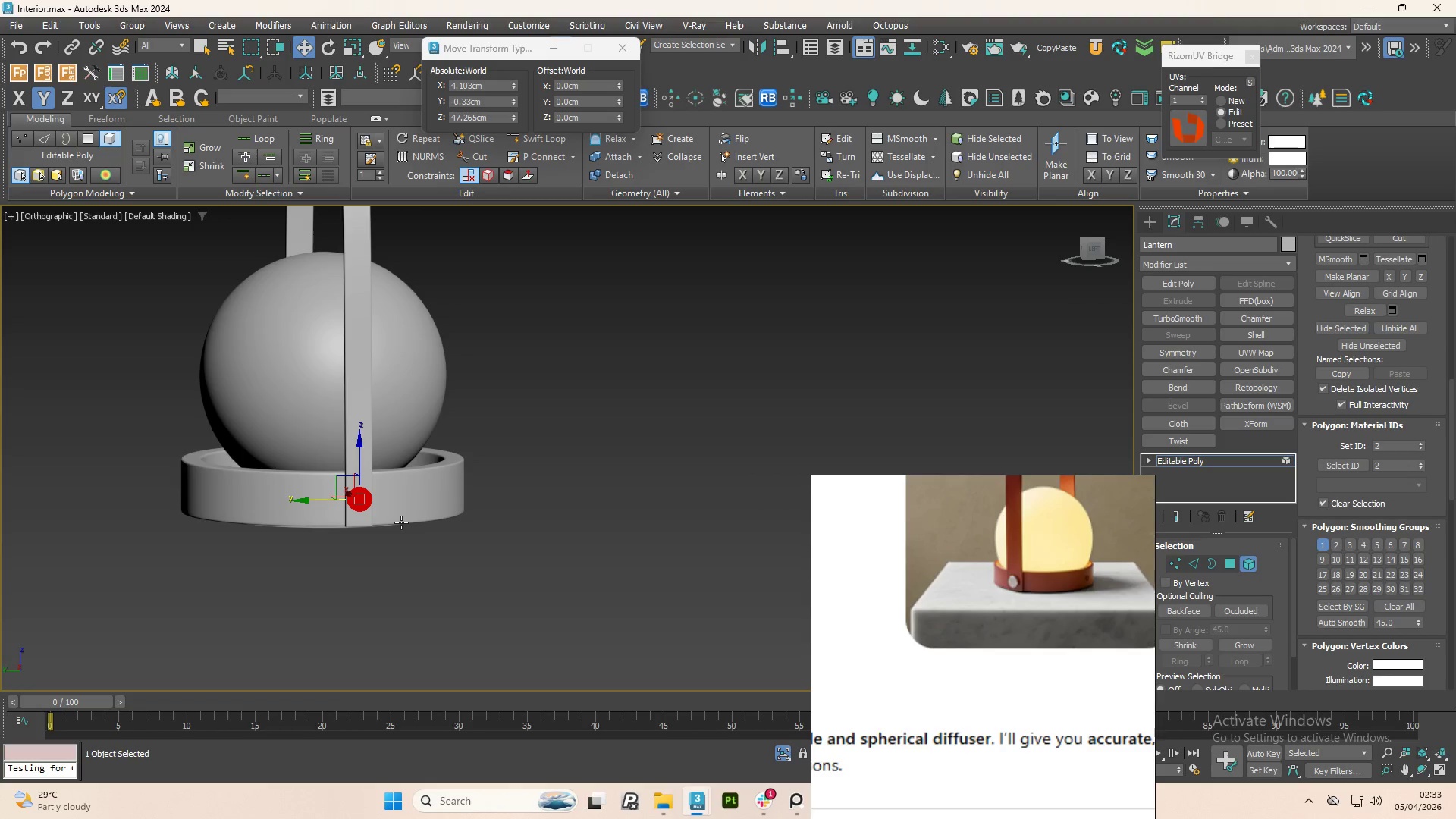 
key(Control+V)
 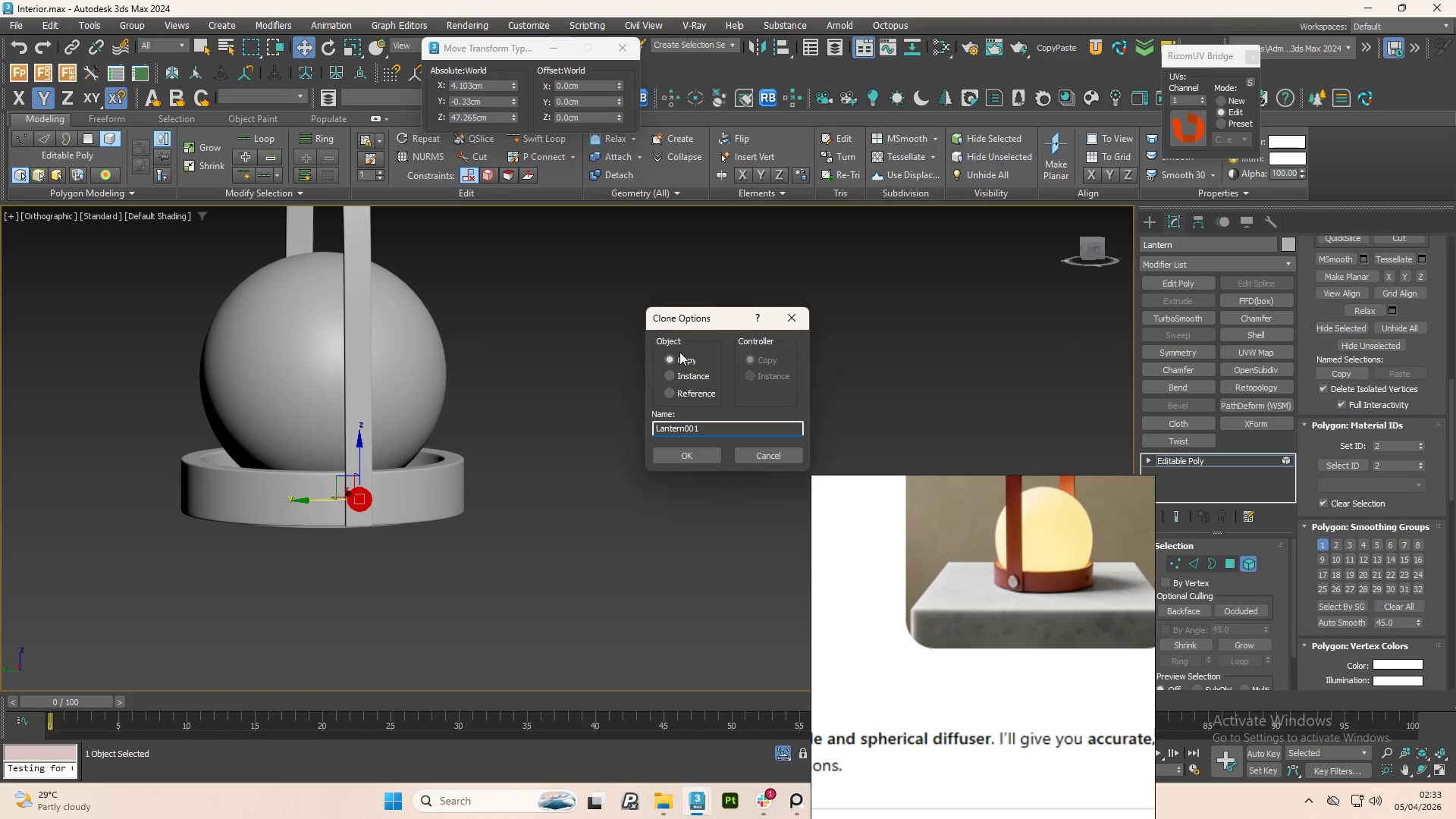 
left_click([743, 458])
 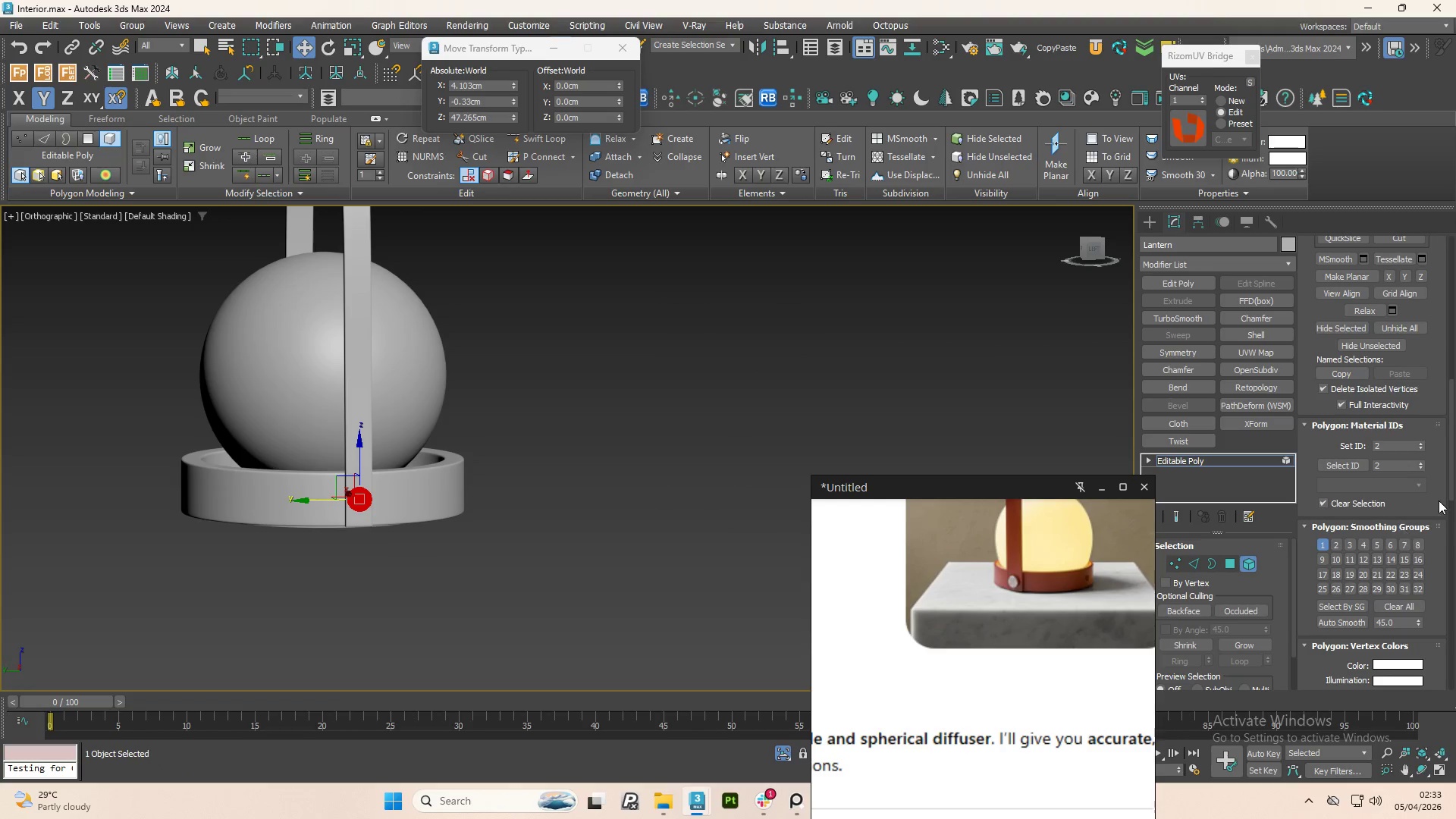 
left_click_drag(start_coordinate=[1453, 472], to_coordinate=[1452, 425])
 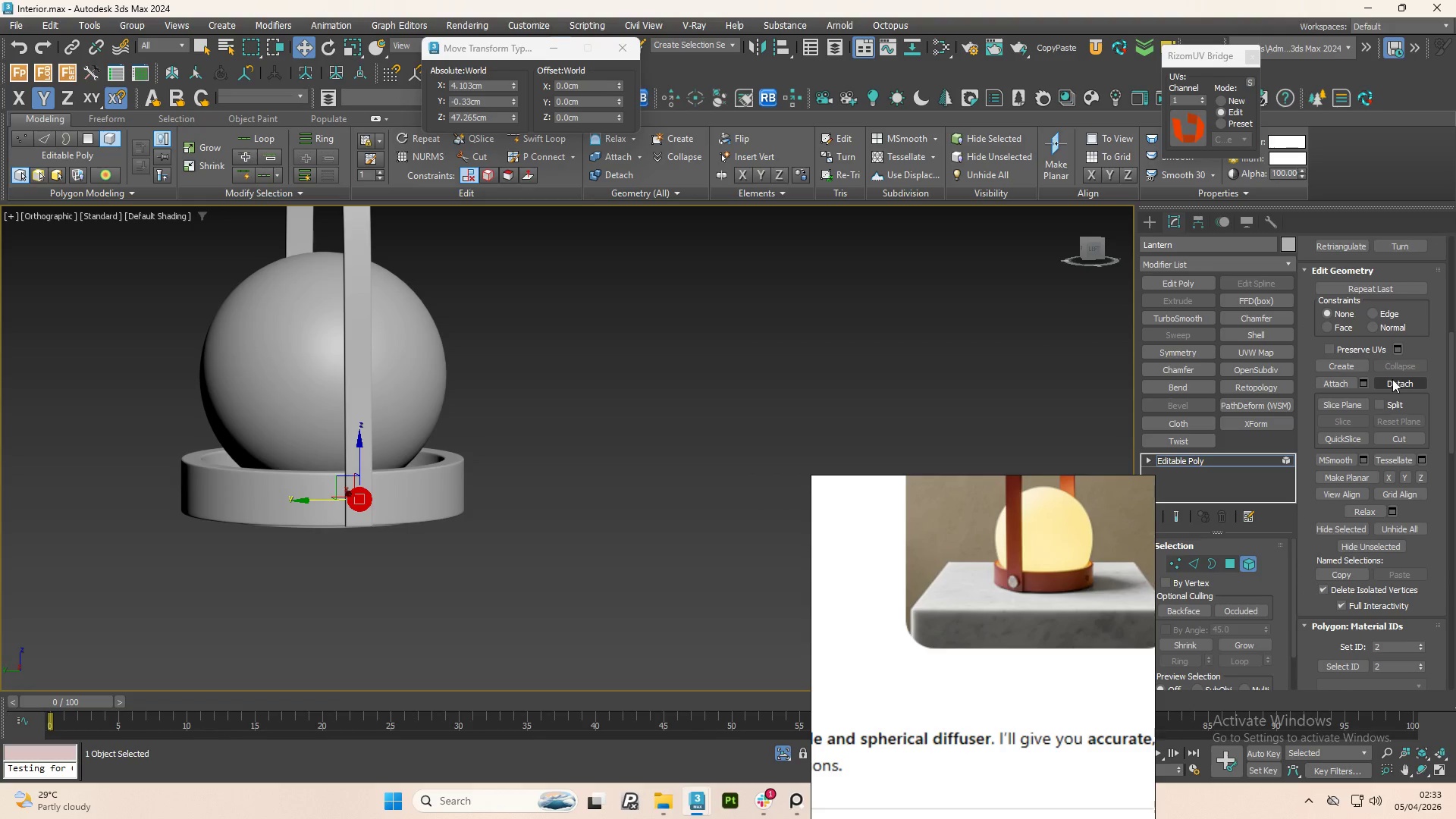 
left_click([1392, 379])
 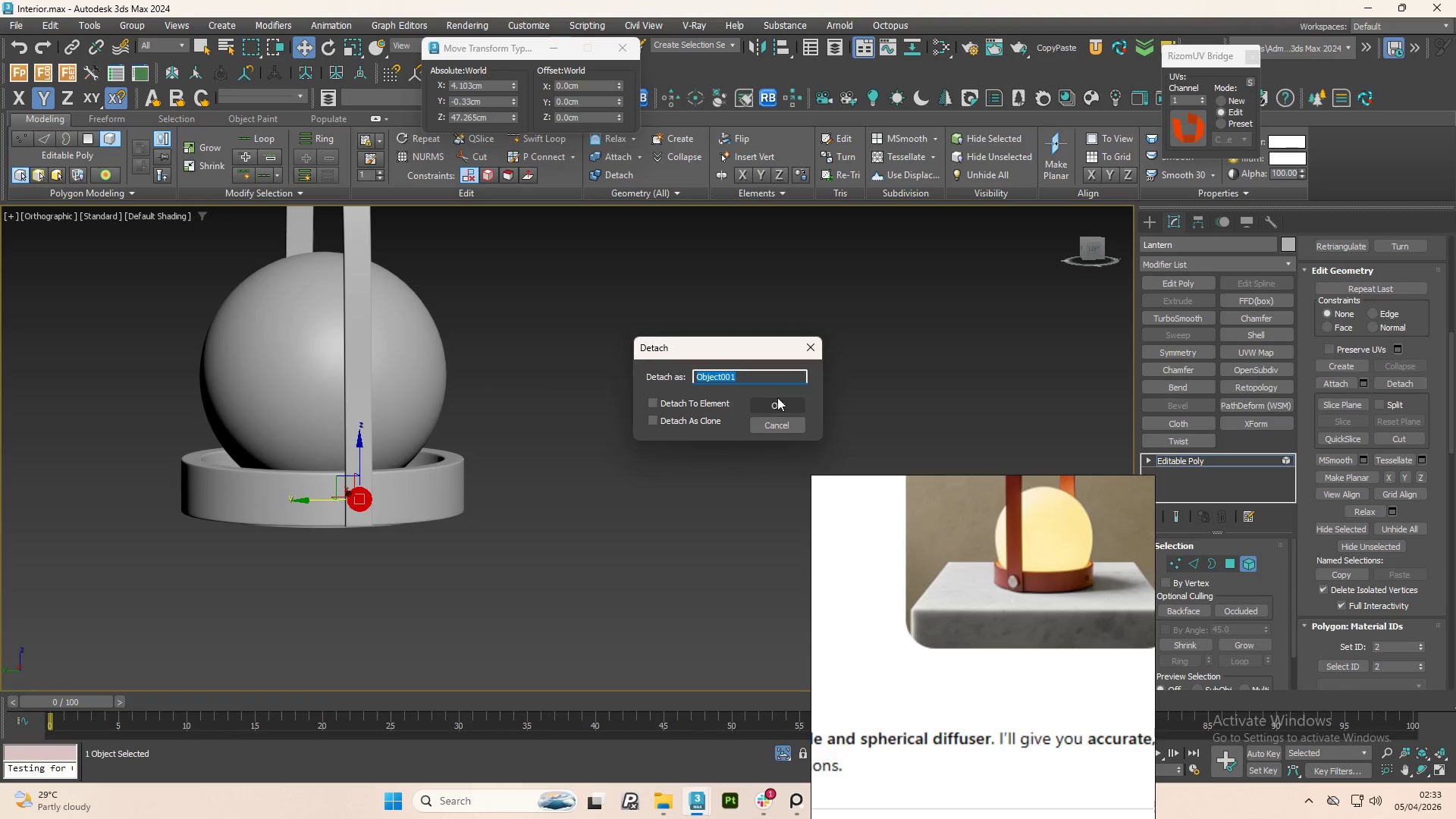 
left_click([774, 404])
 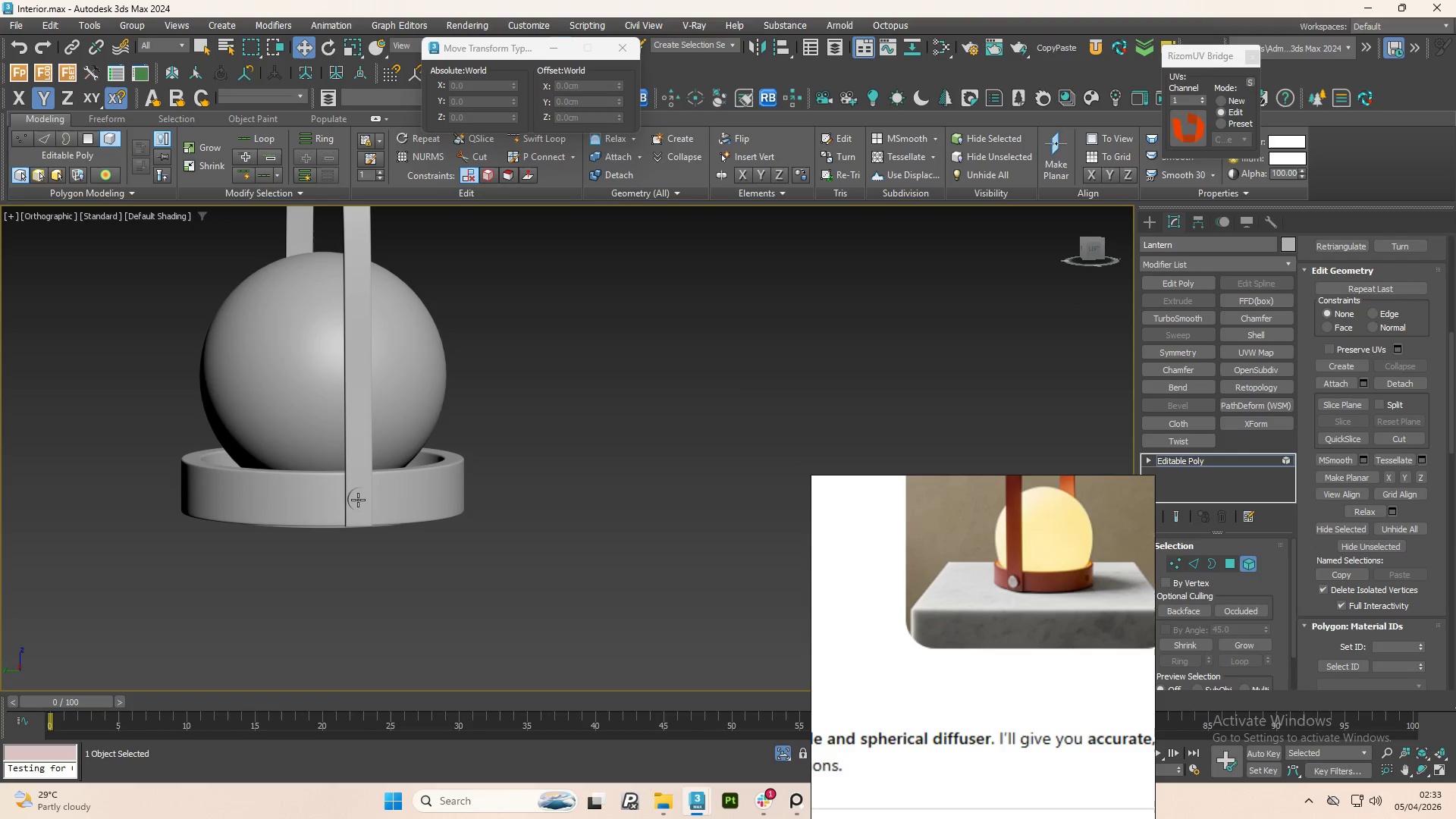 
left_click([361, 501])
 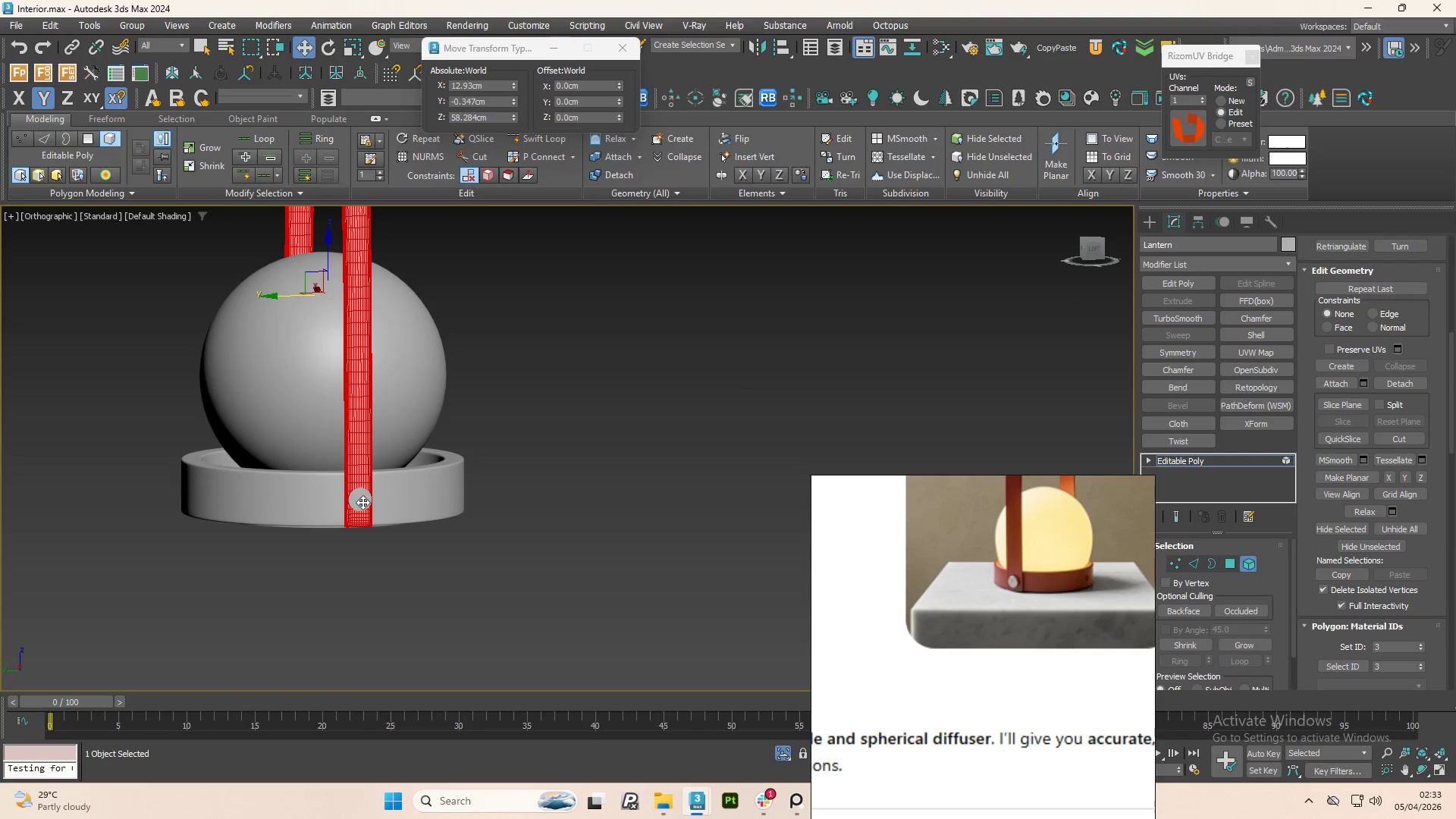 
scroll: coordinate [362, 502], scroll_direction: up, amount: 4.0
 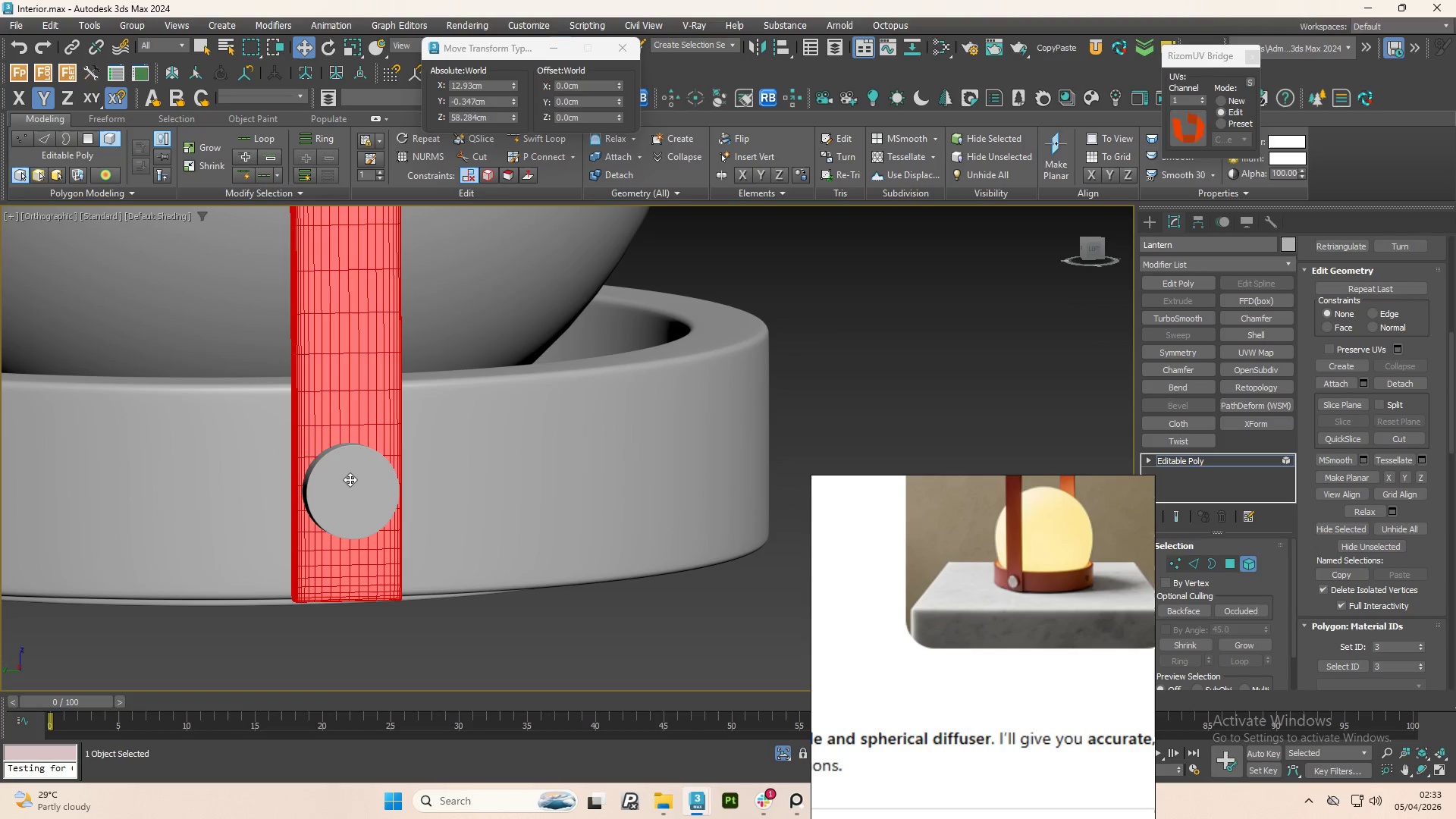 
key(5)
 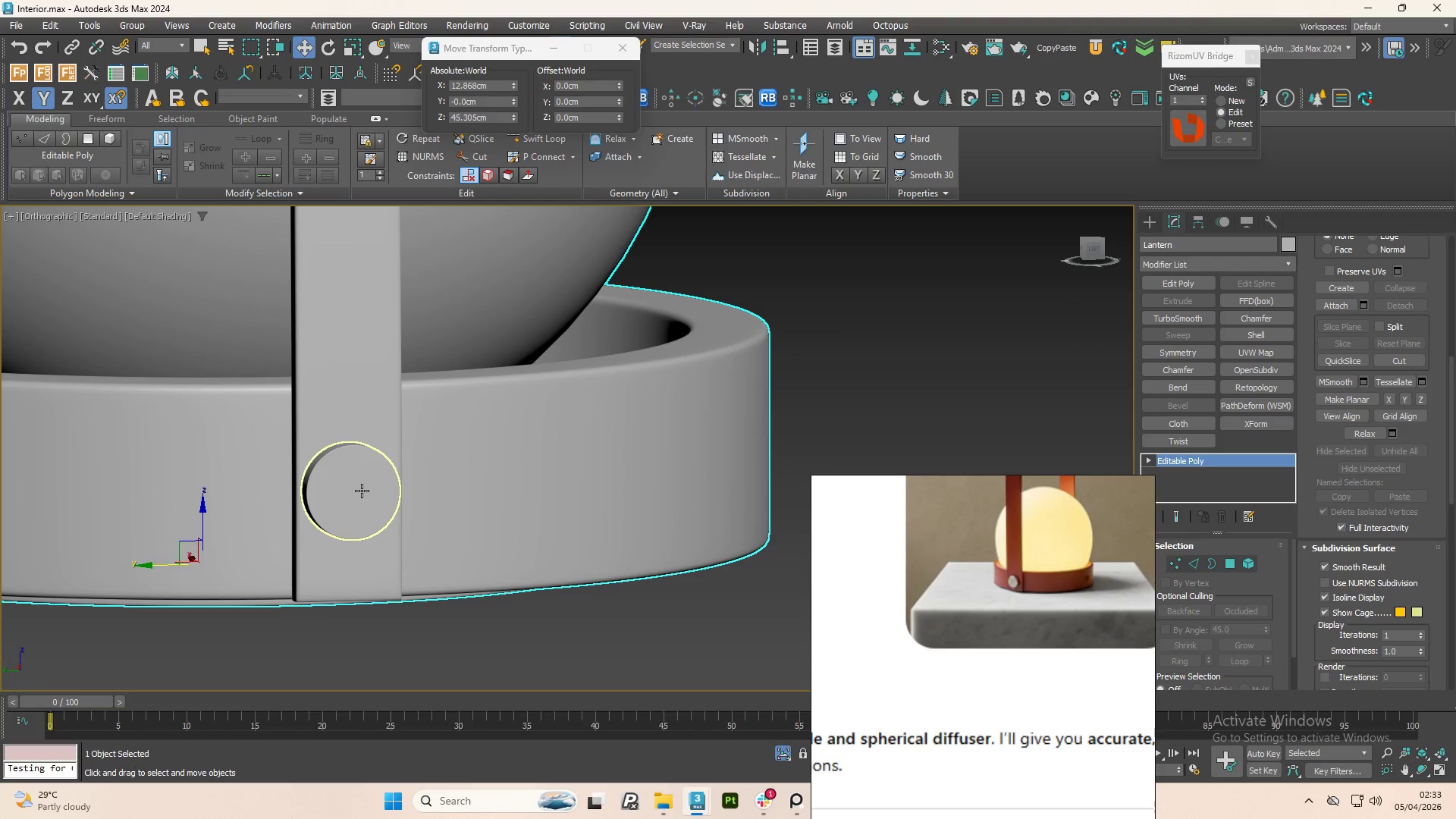 
left_click([362, 491])
 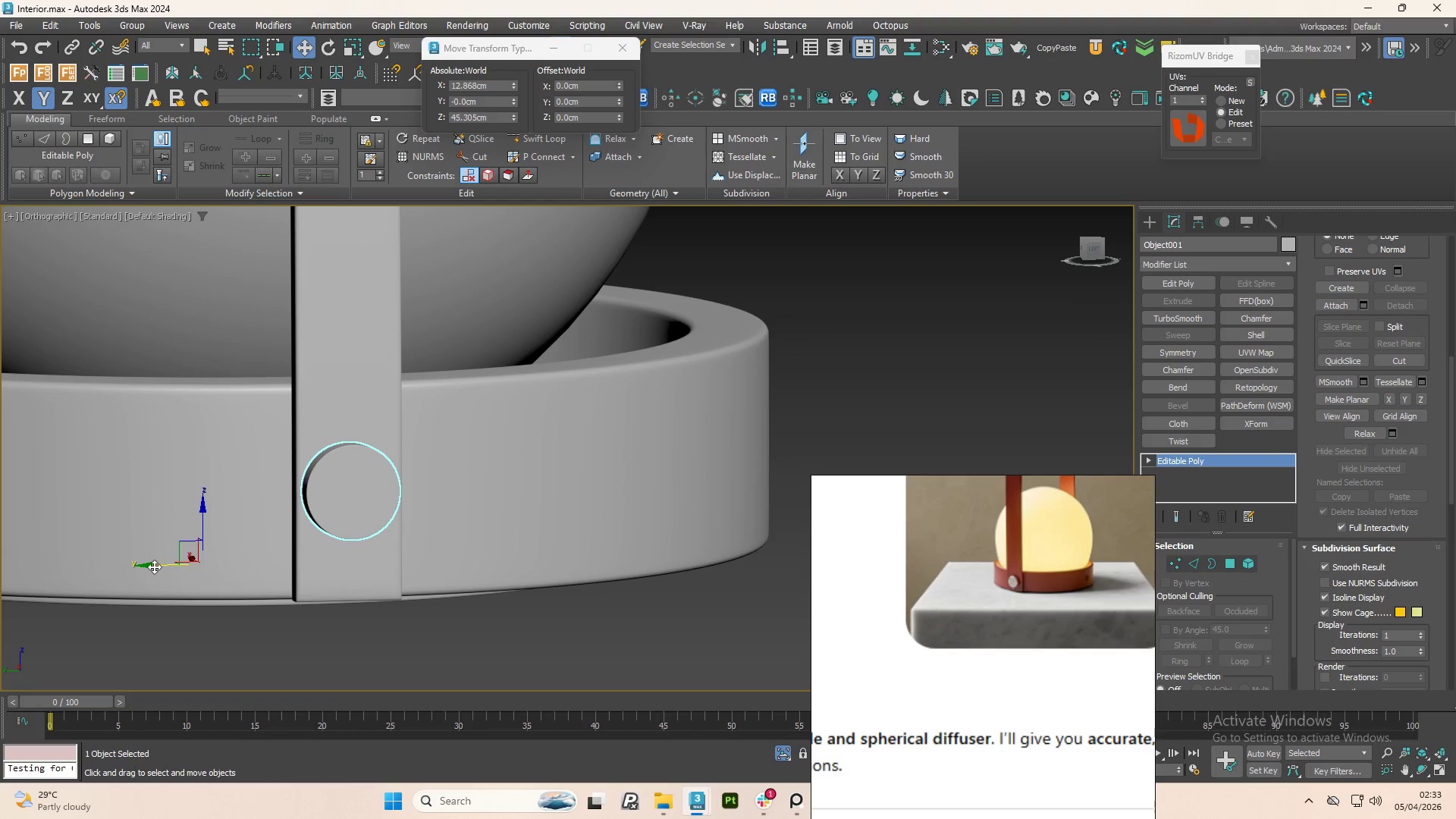 
hold_key(key=ShiftLeft, duration=1.5)
left_click_drag(start_coordinate=[154, 566], to_coordinate=[644, 534])
 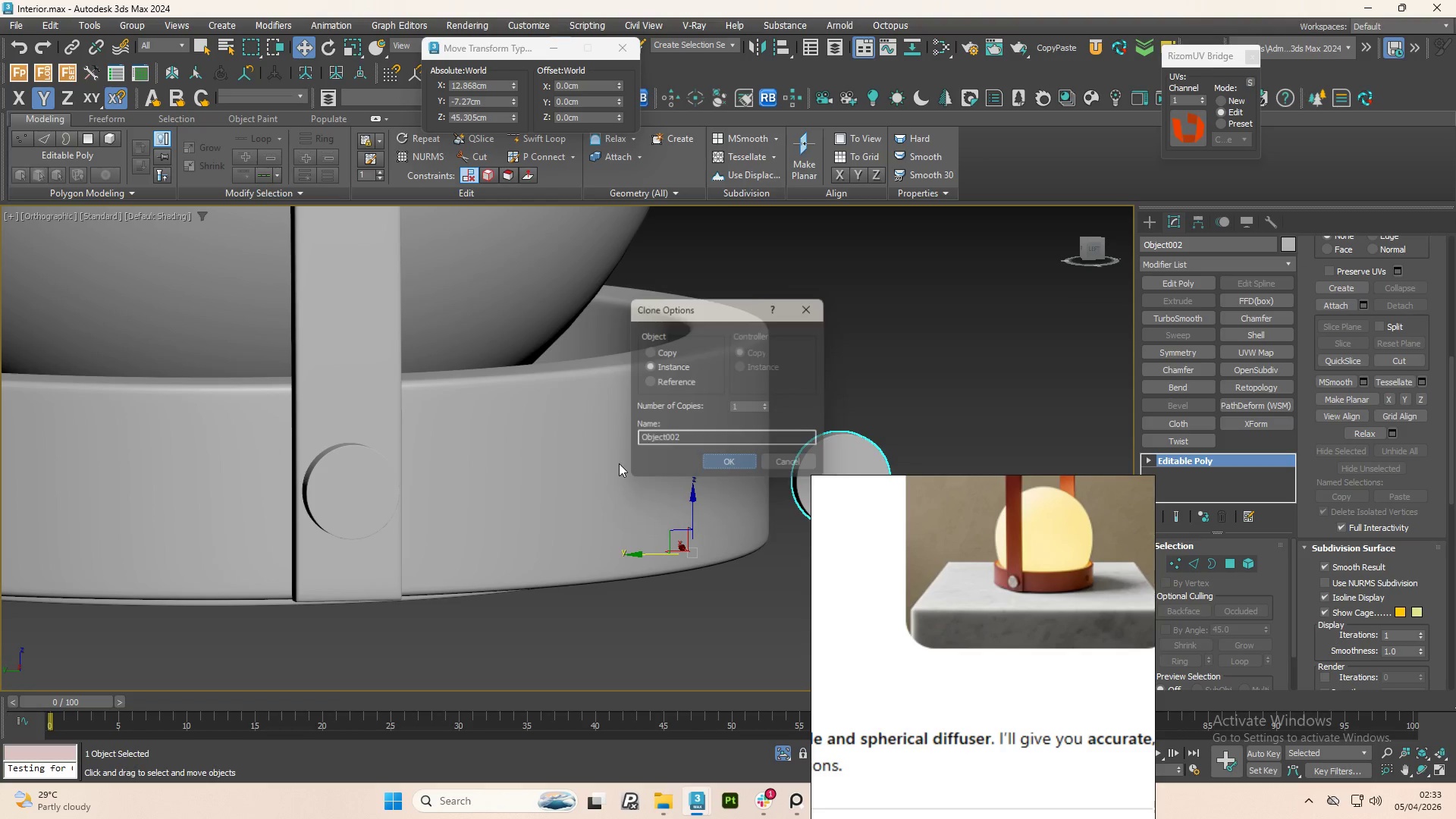 
double_click([520, 463])
 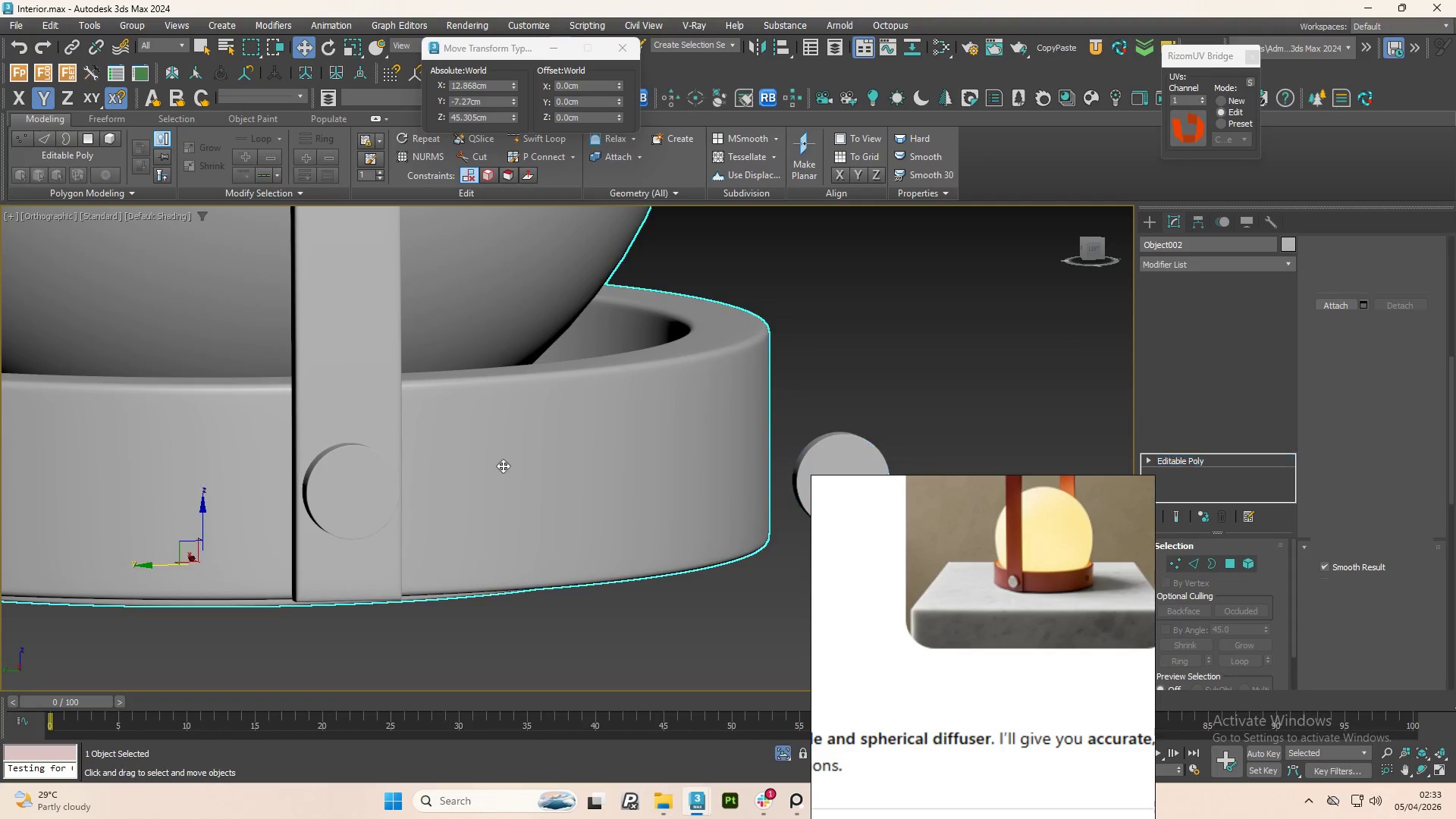 
type(11)
 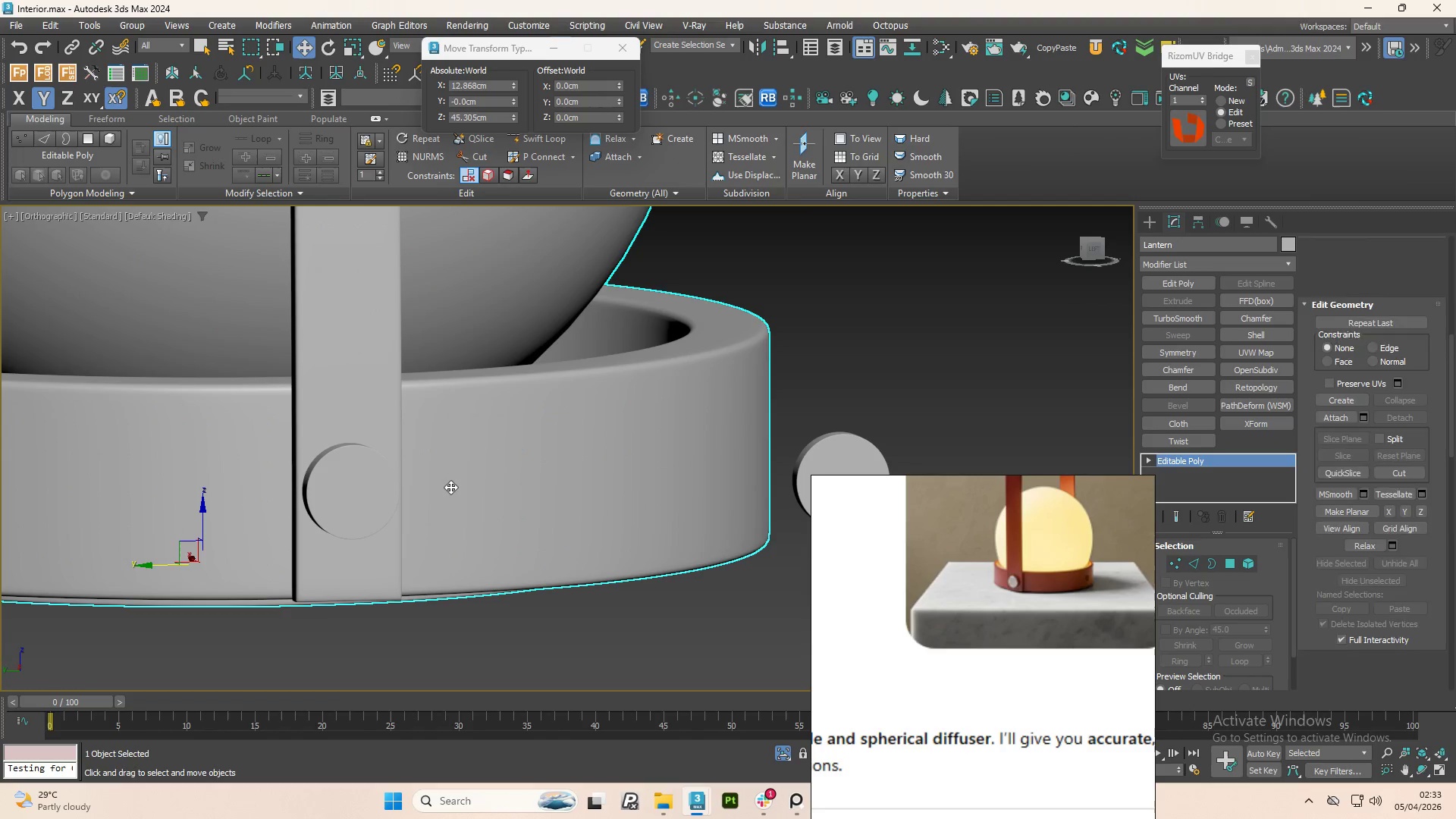 
left_click([450, 487])
 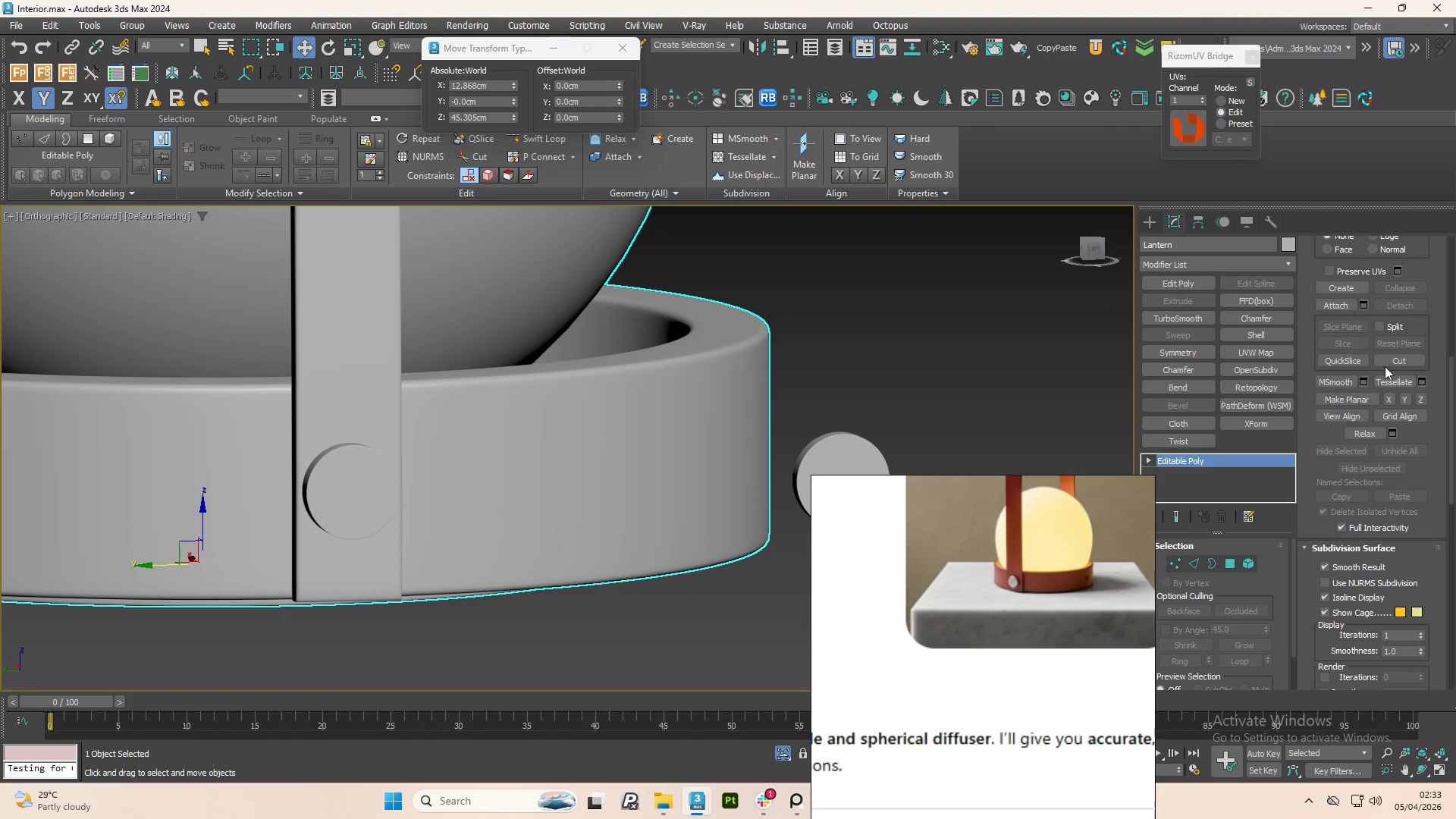 
left_click([1331, 307])
 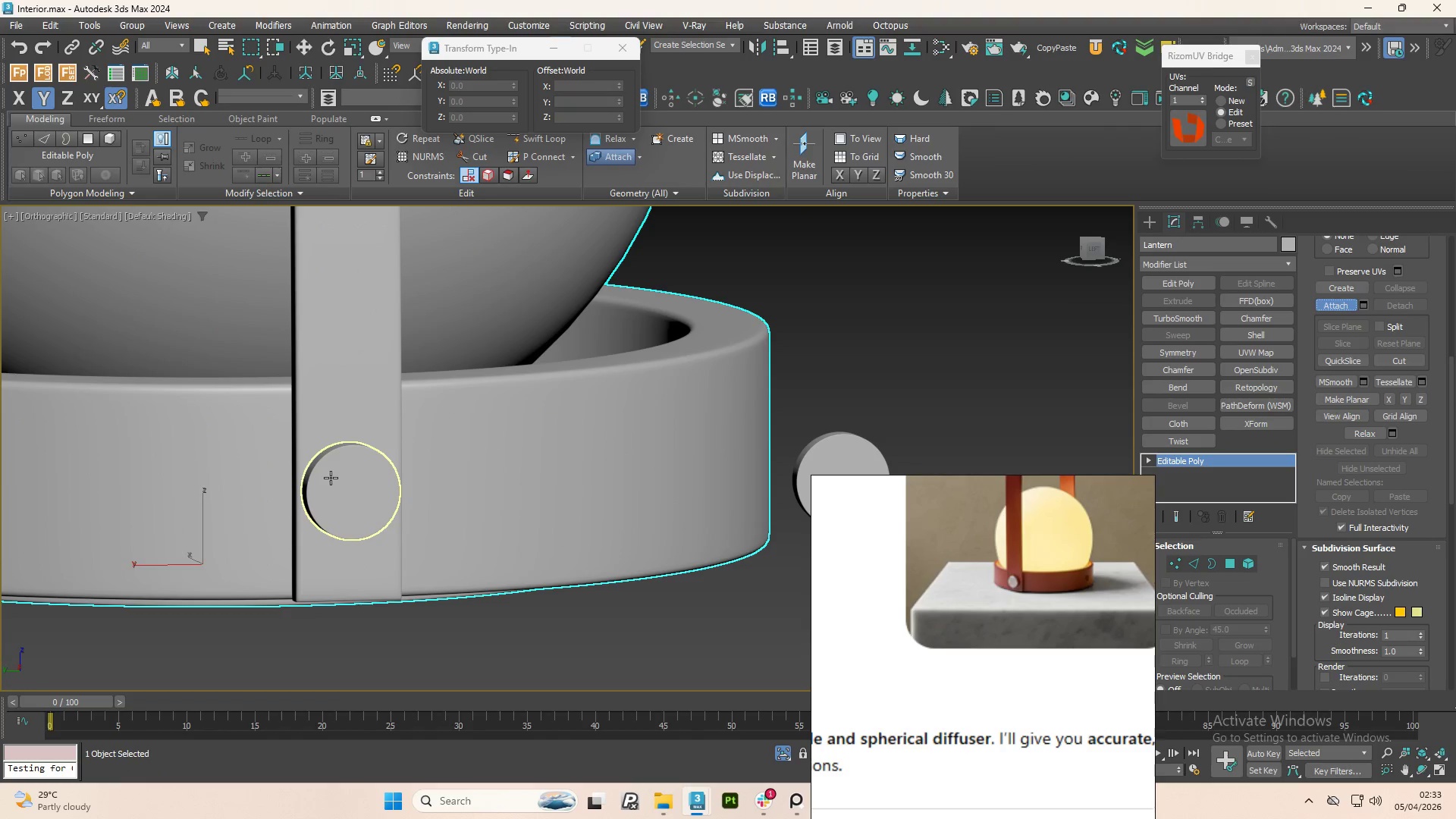 
left_click([336, 483])
 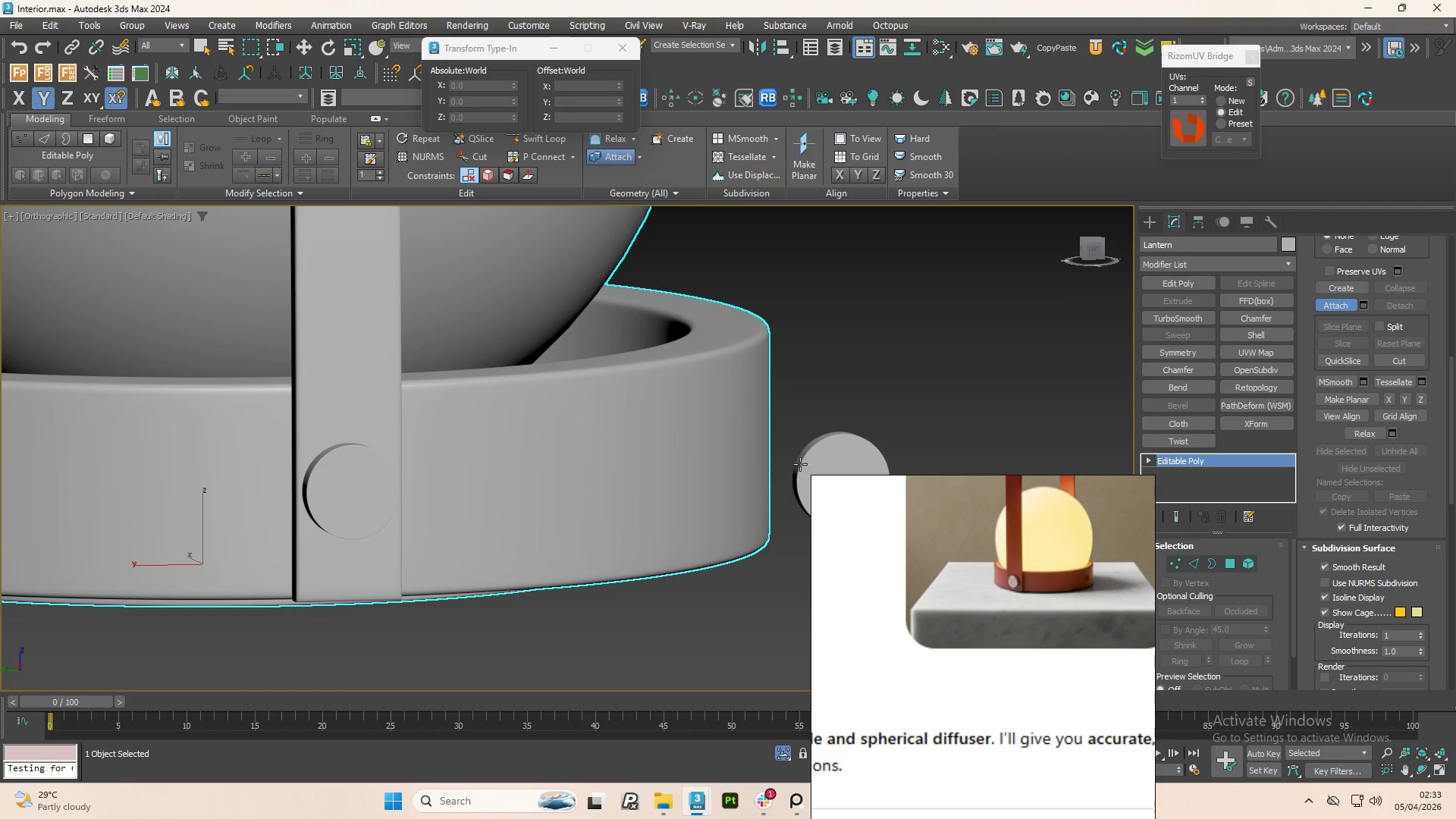 
left_click([811, 464])
 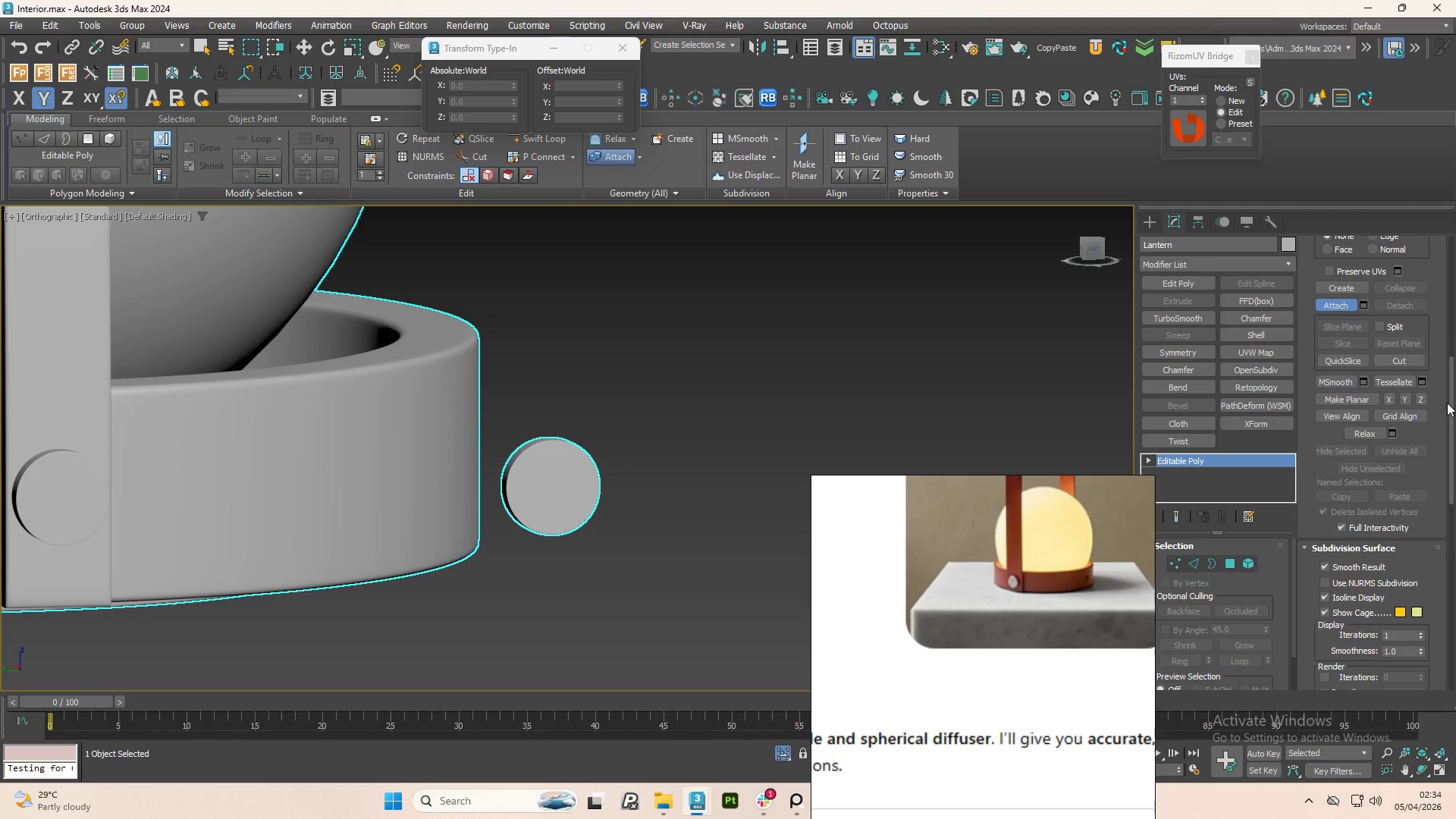 
left_click([1330, 274])
 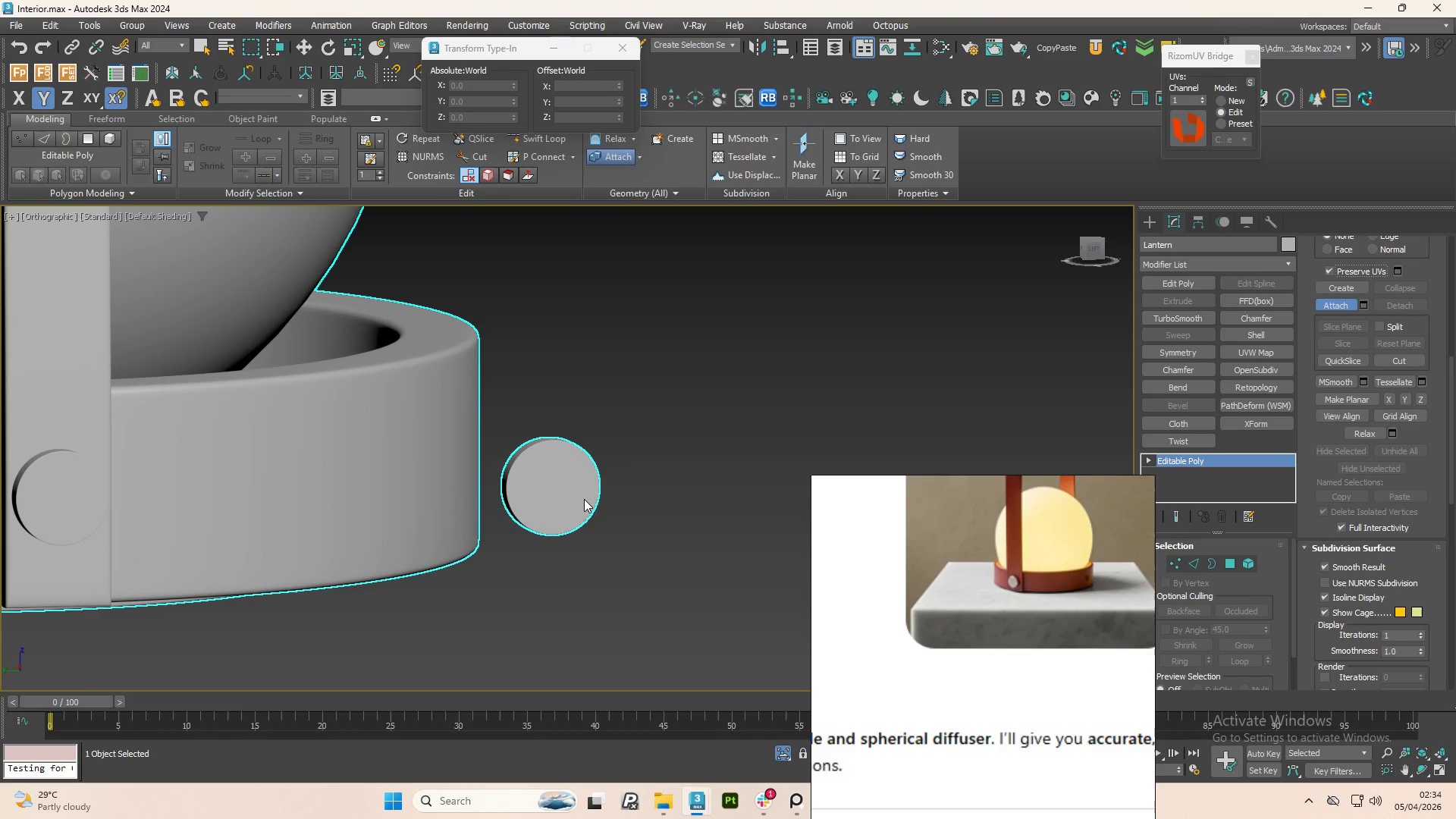 
hold_key(key=AltLeft, duration=0.72)
 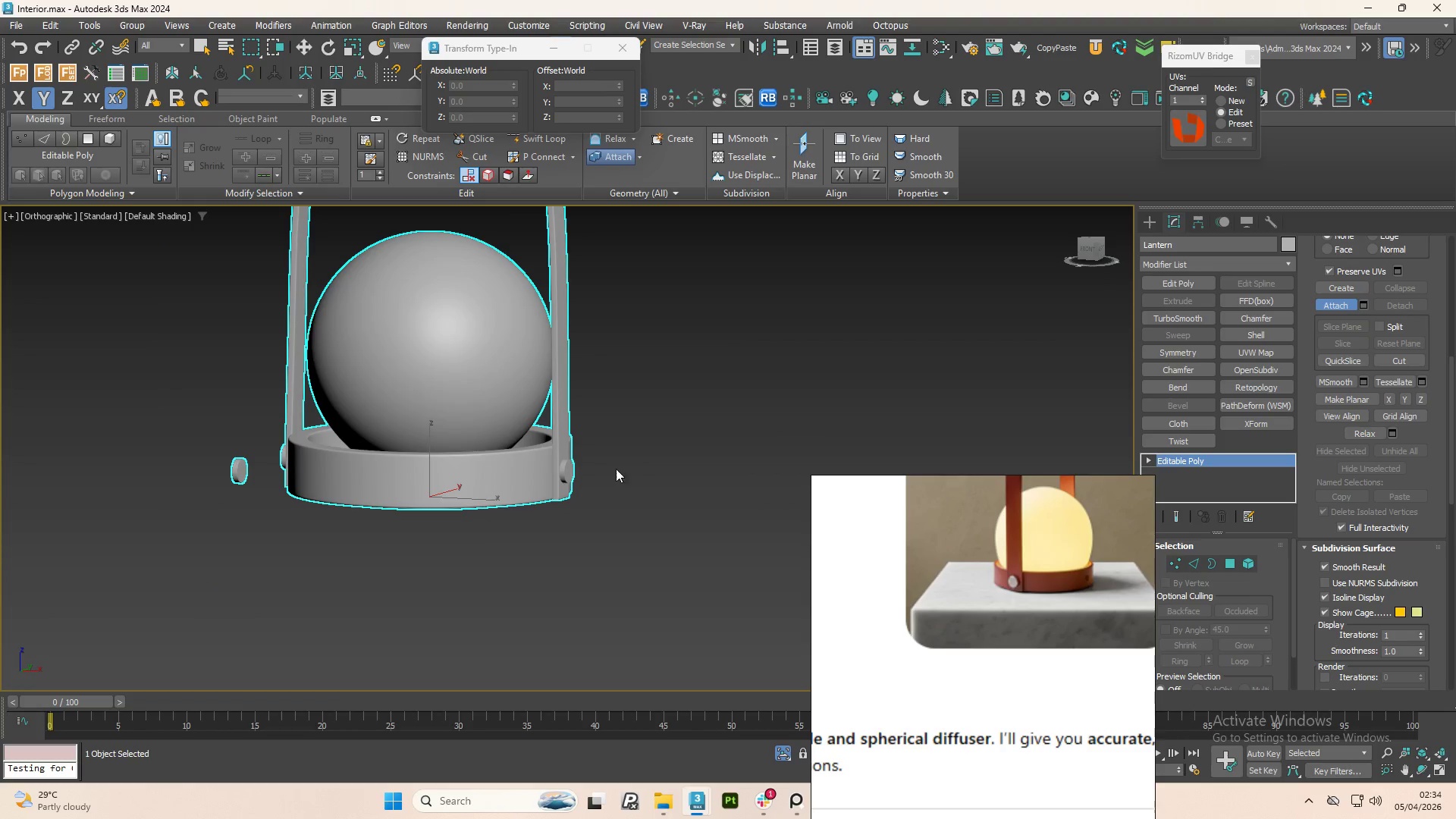 
scroll: coordinate [584, 499], scroll_direction: down, amount: 1.0
 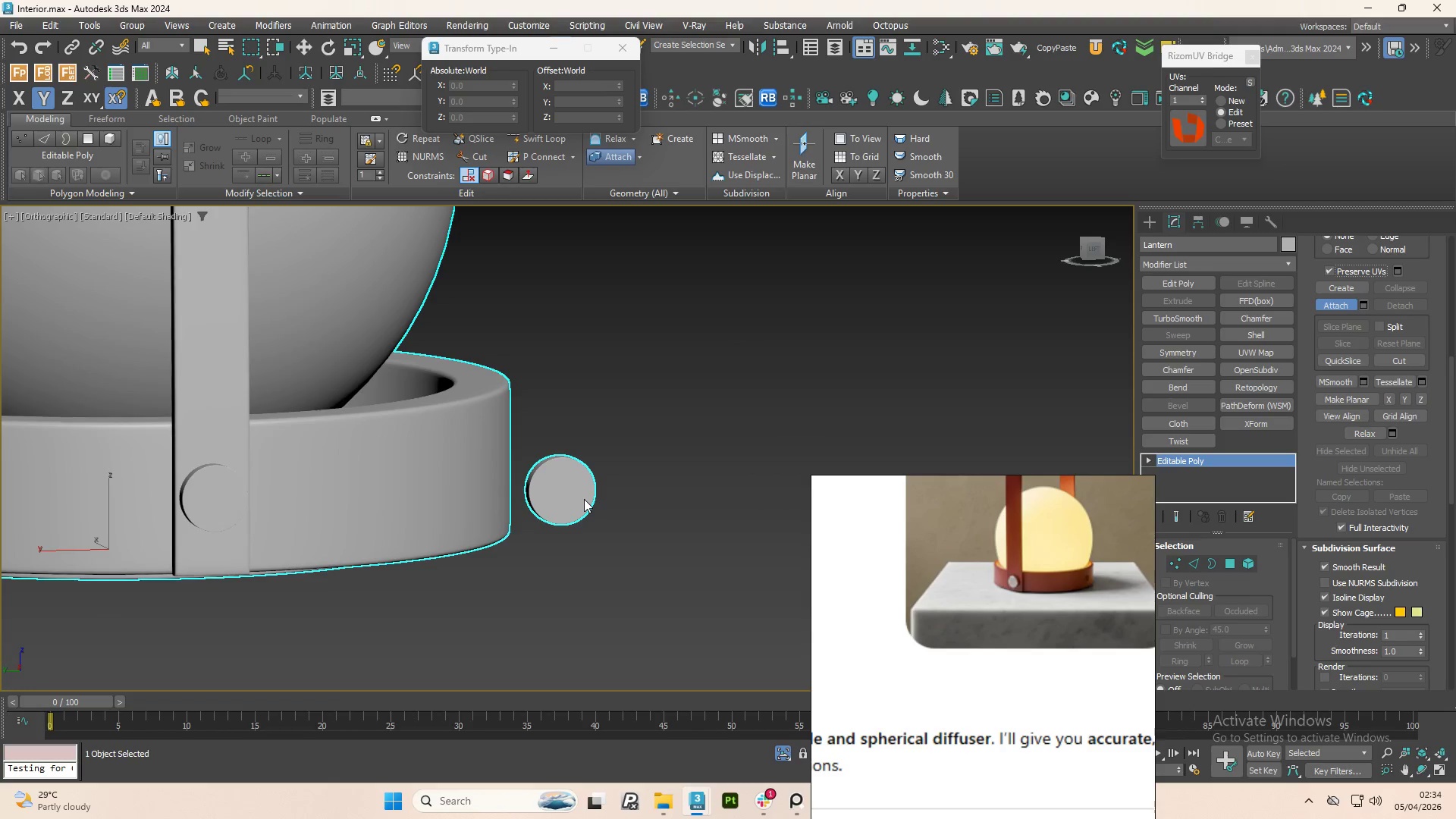 
hold_key(key=AltLeft, duration=9.95)
scroll: coordinate [622, 466], scroll_direction: down, amount: 3.0
 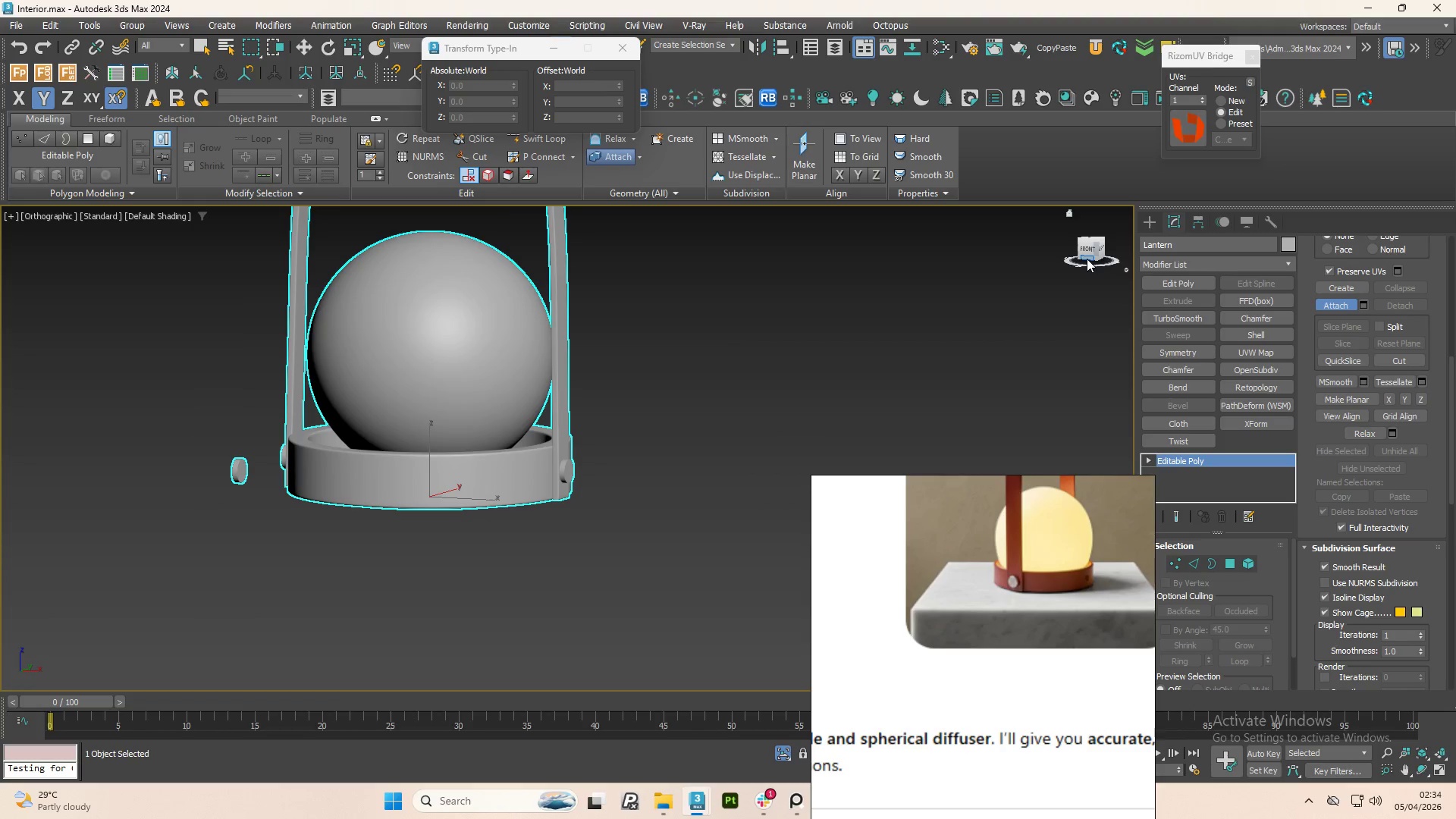 
left_click([1084, 249])
 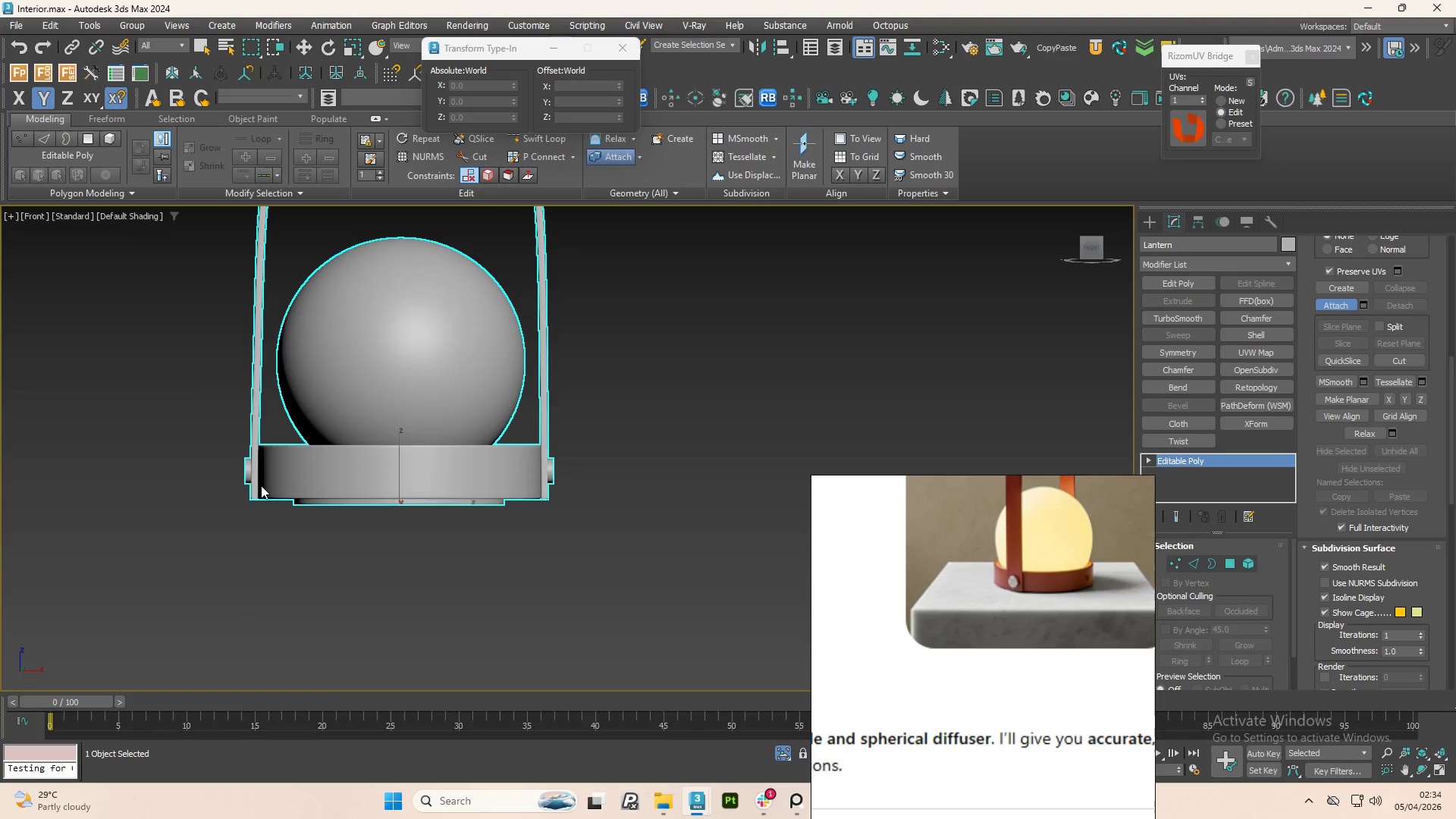 
scroll: coordinate [241, 481], scroll_direction: up, amount: 3.0
 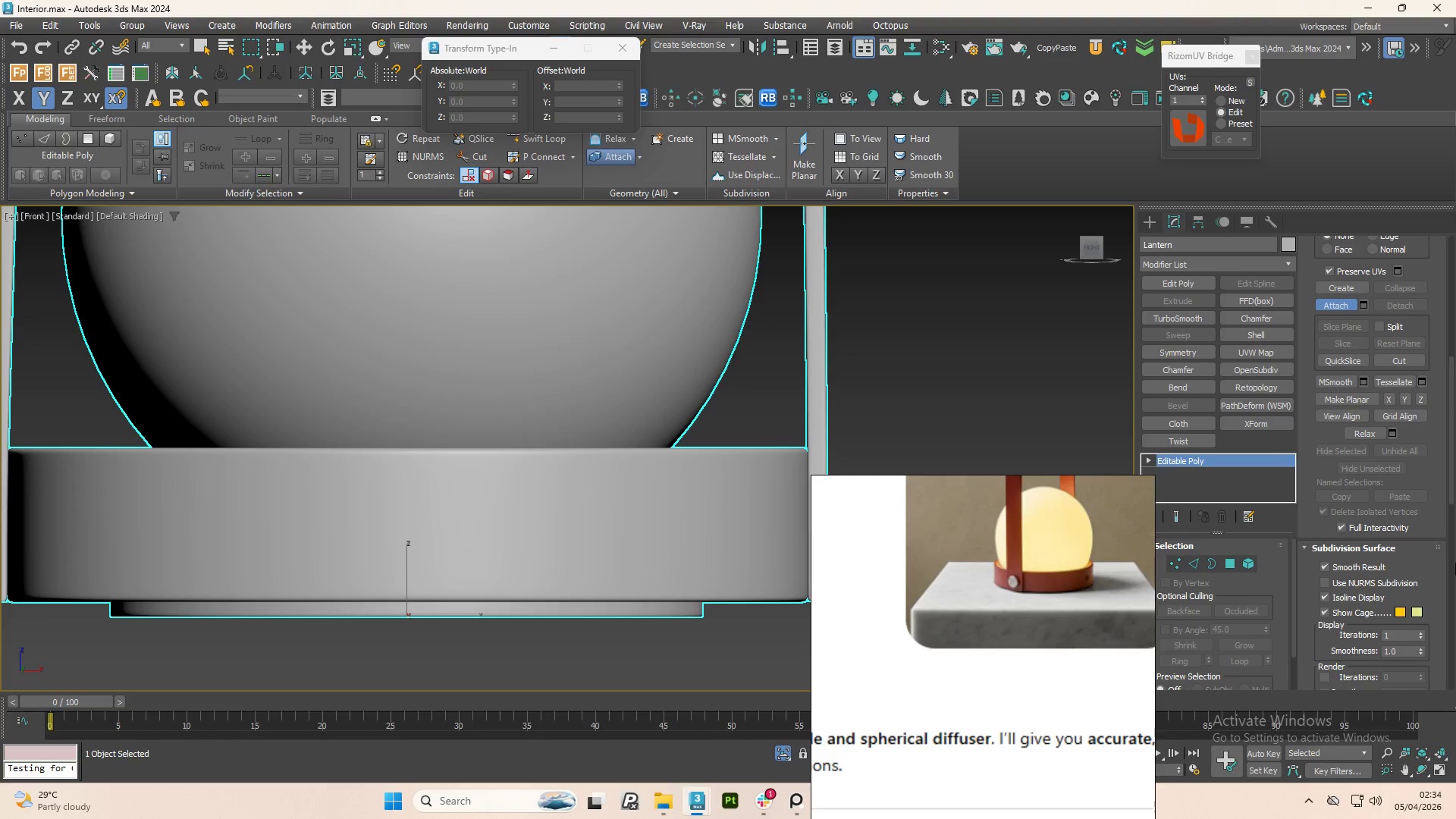 
key(E)
 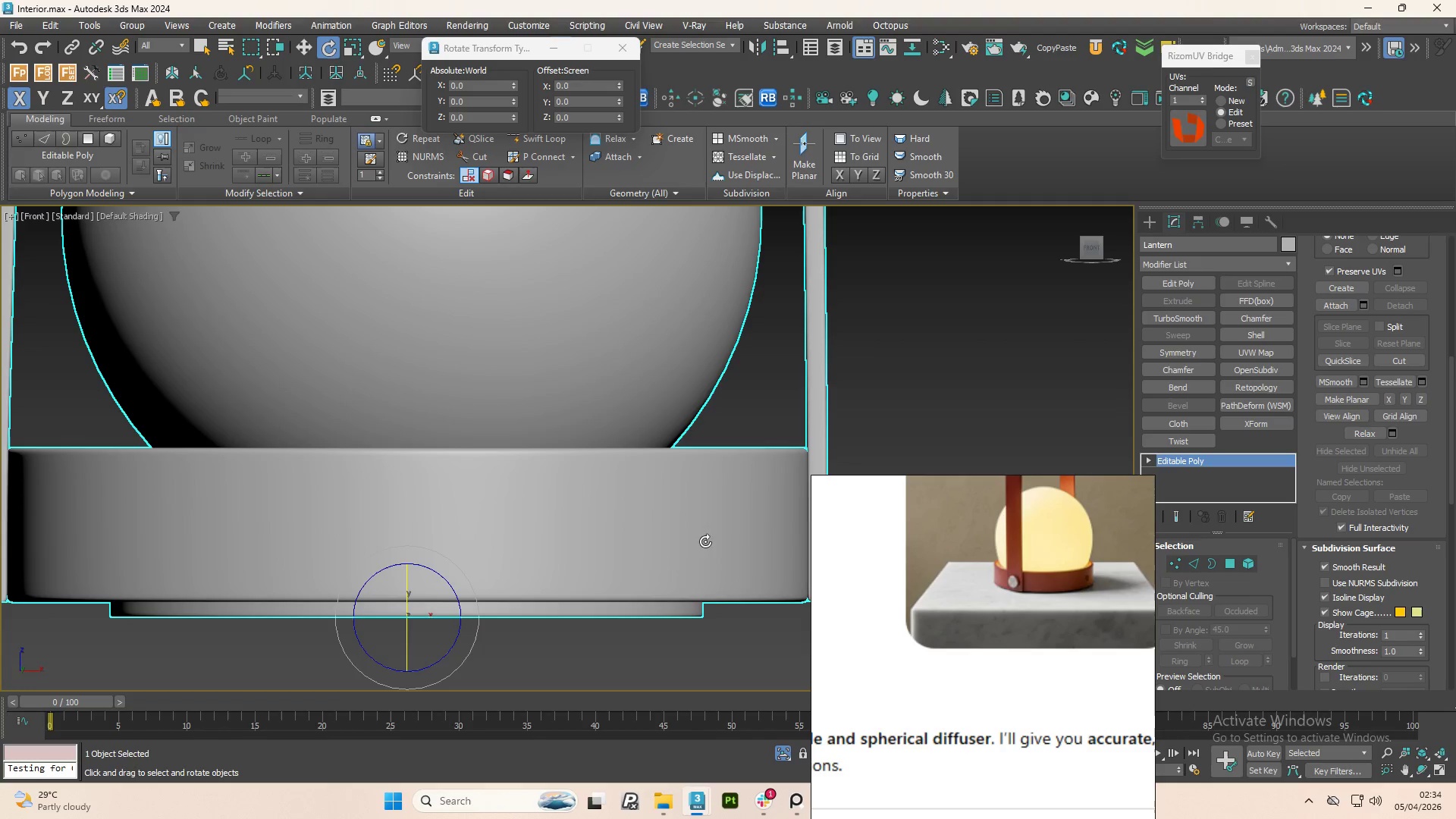 
scroll: coordinate [681, 557], scroll_direction: down, amount: 2.0
 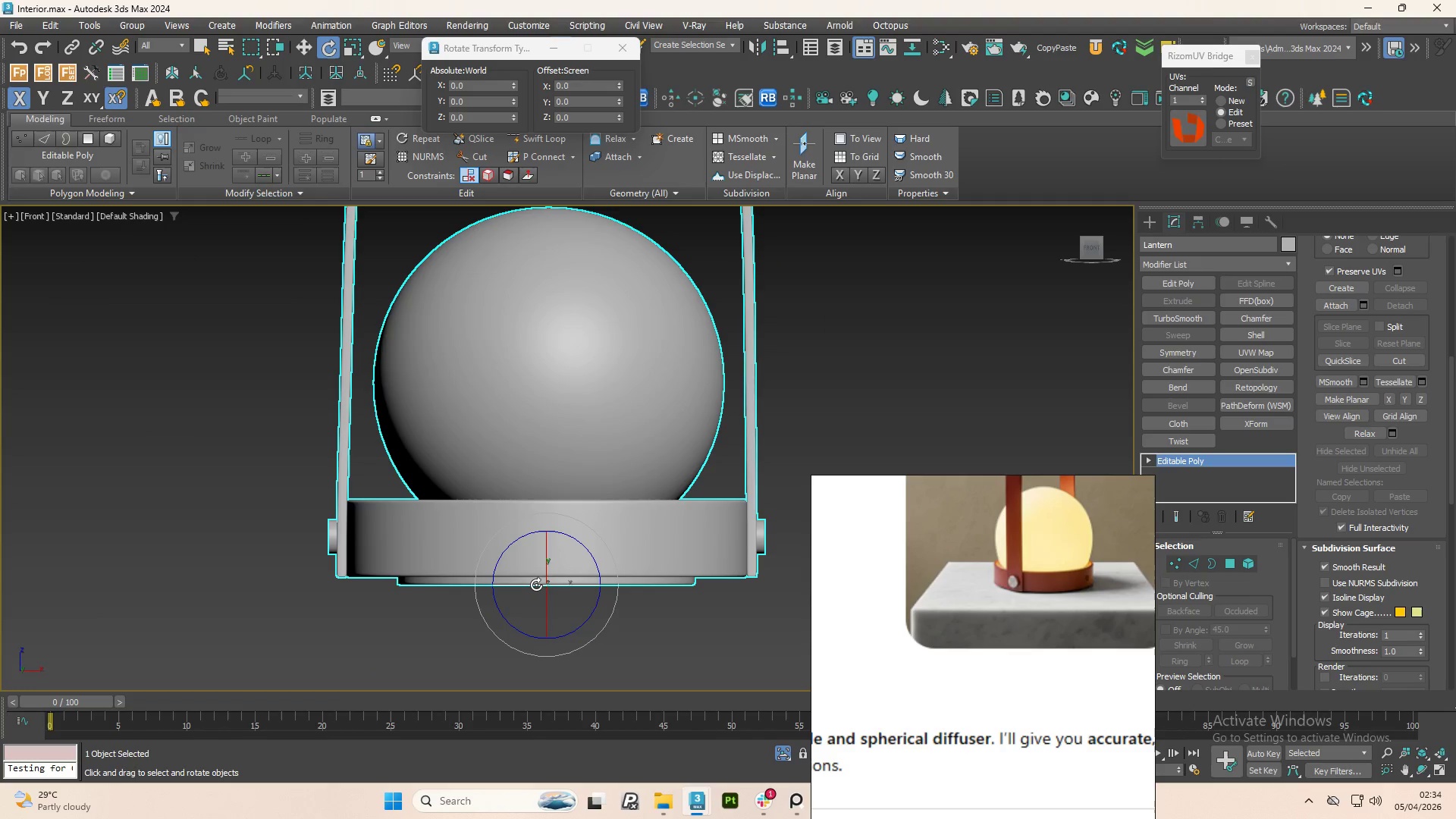 
left_click_drag(start_coordinate=[535, 585], to_coordinate=[560, 585])
 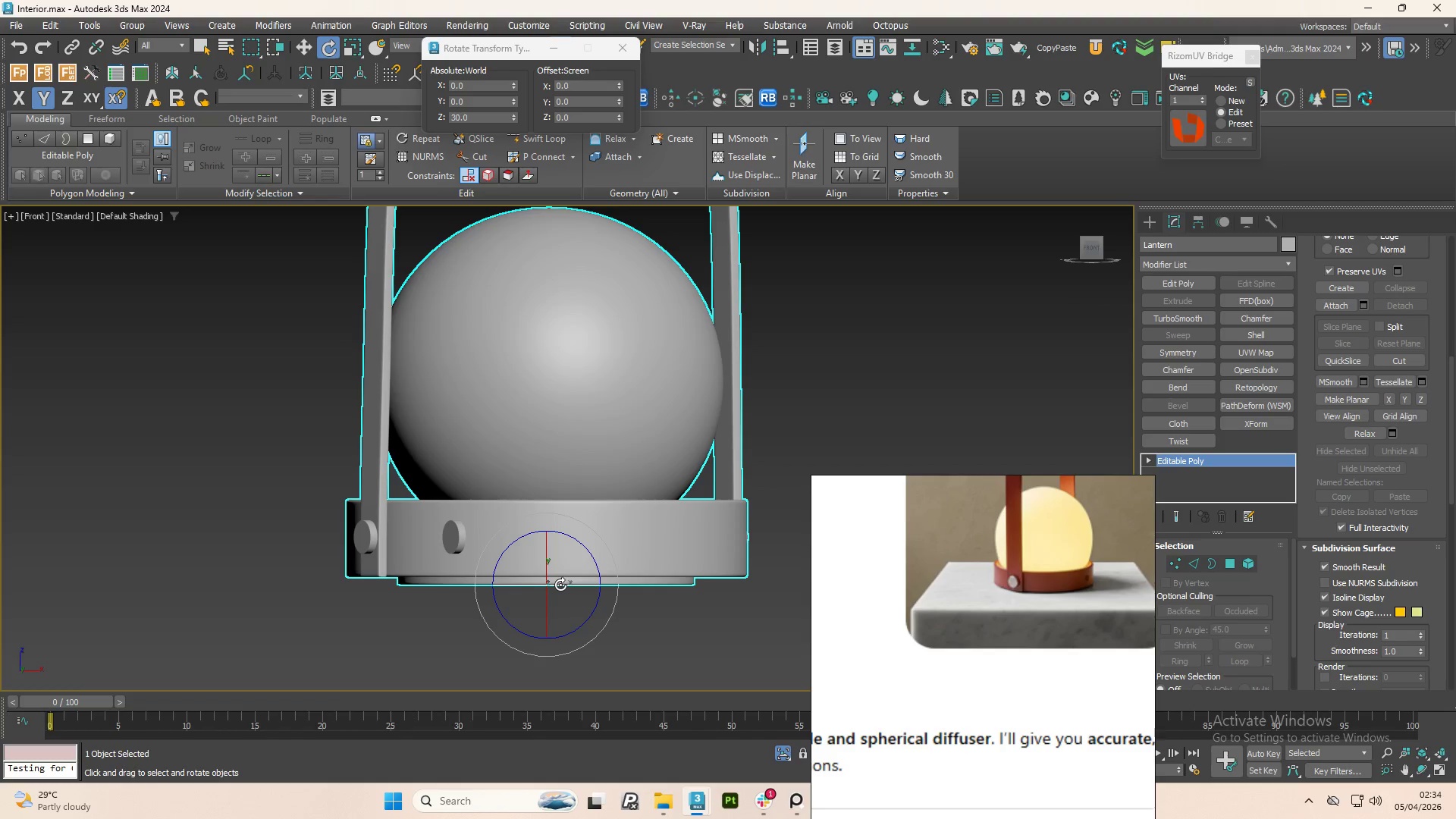 
key(Control+Z)
 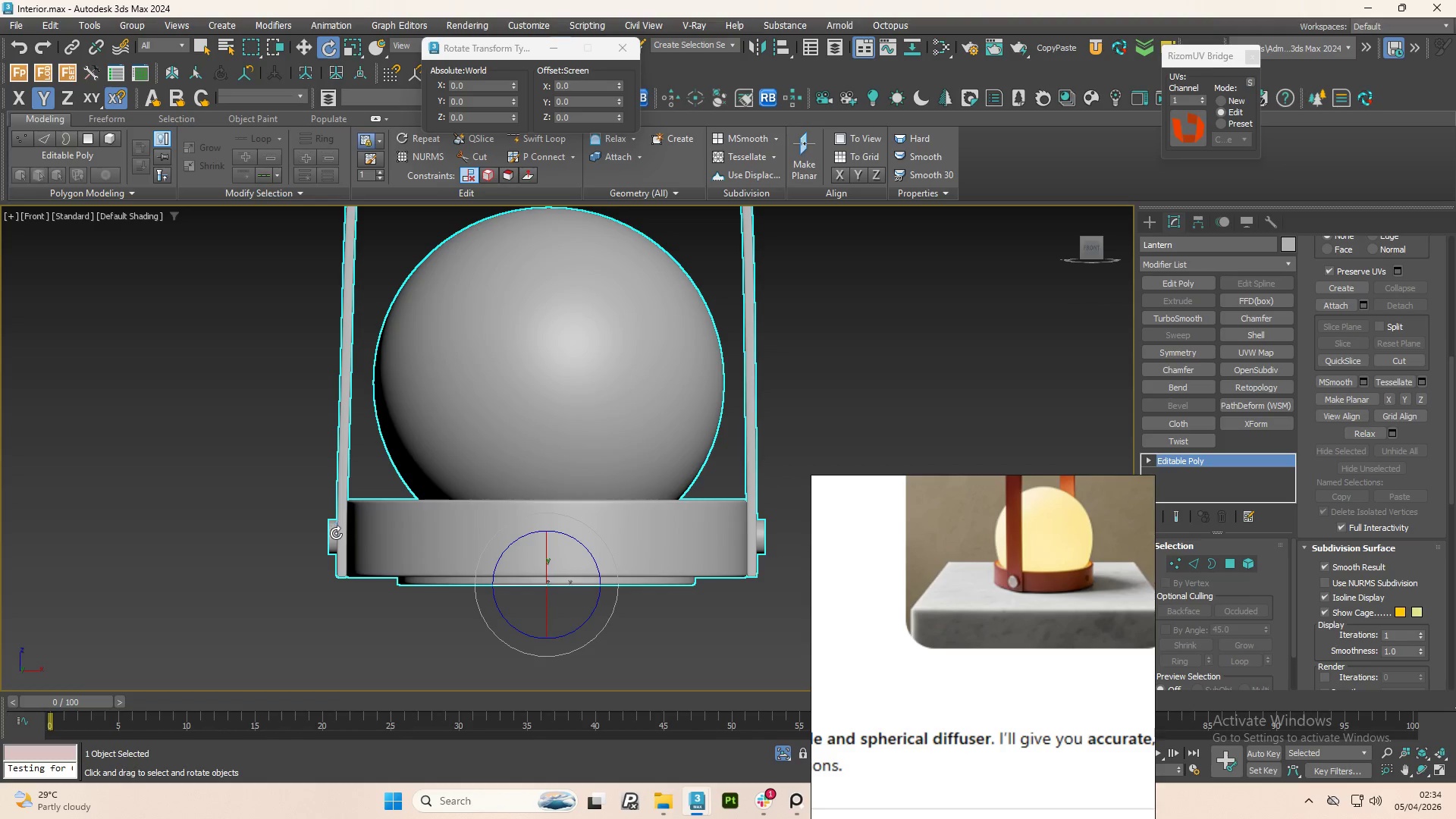 
hold_key(key=AltLeft, duration=0.7)
 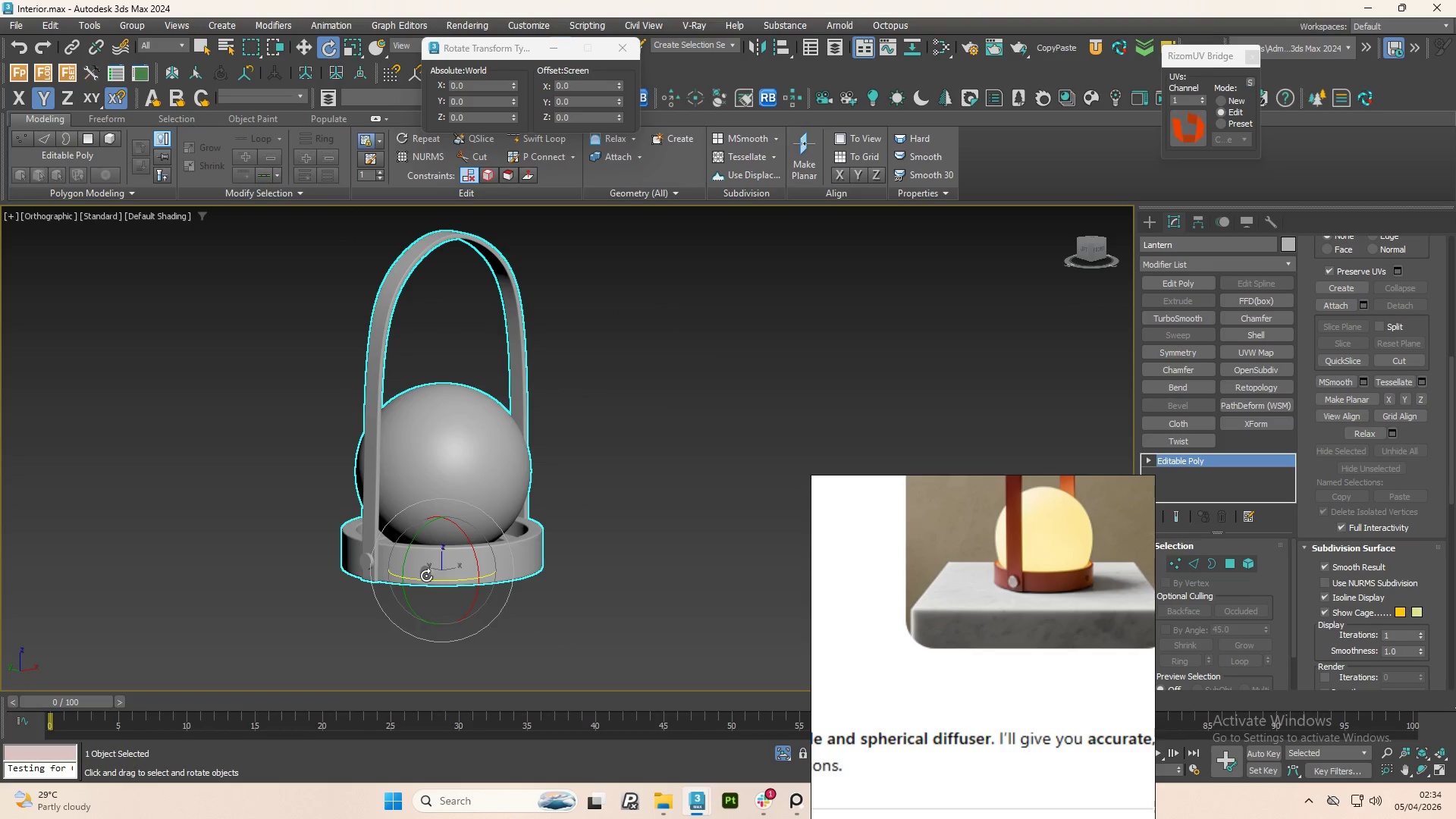 
scroll: coordinate [340, 568], scroll_direction: down, amount: 2.0
 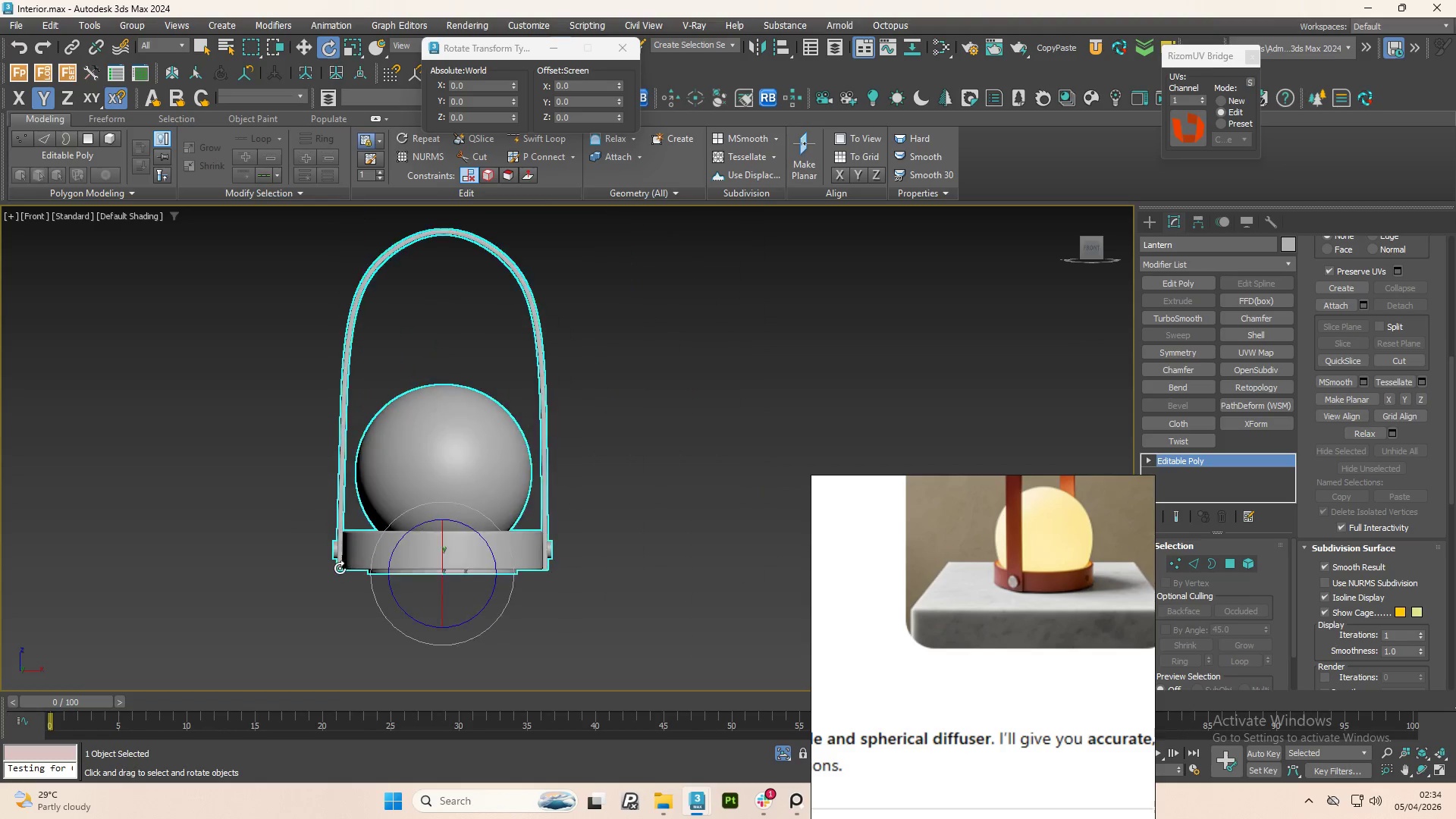 
left_click([426, 576])